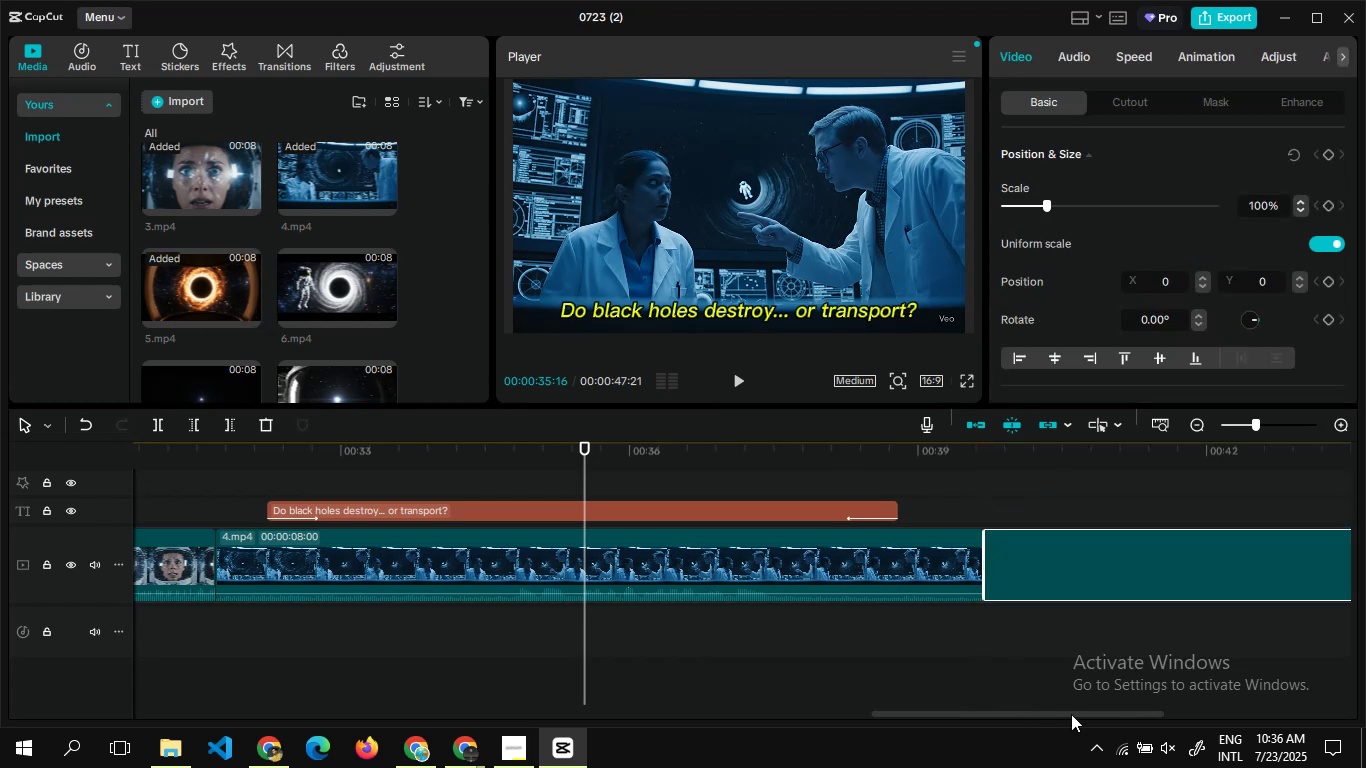 
wait(13.92)
 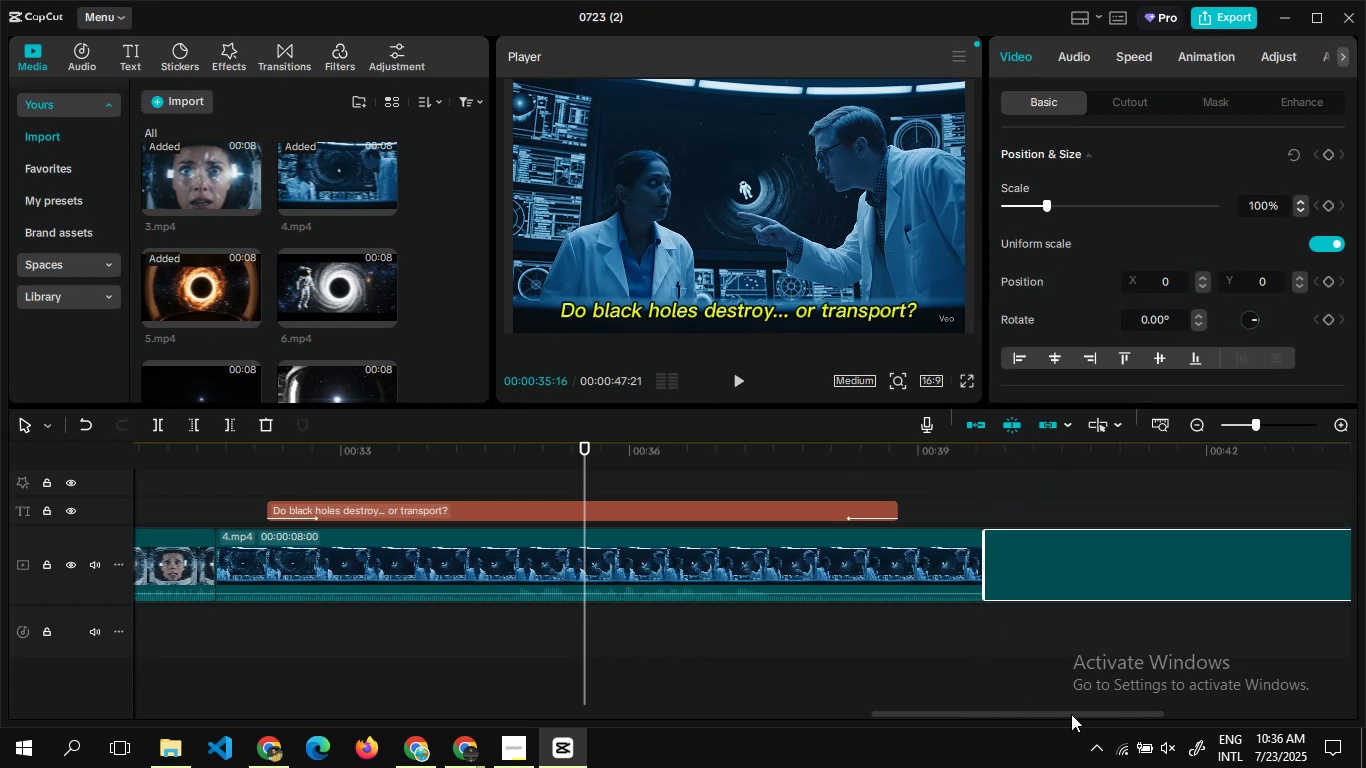 
mouse_move([1014, 581])
 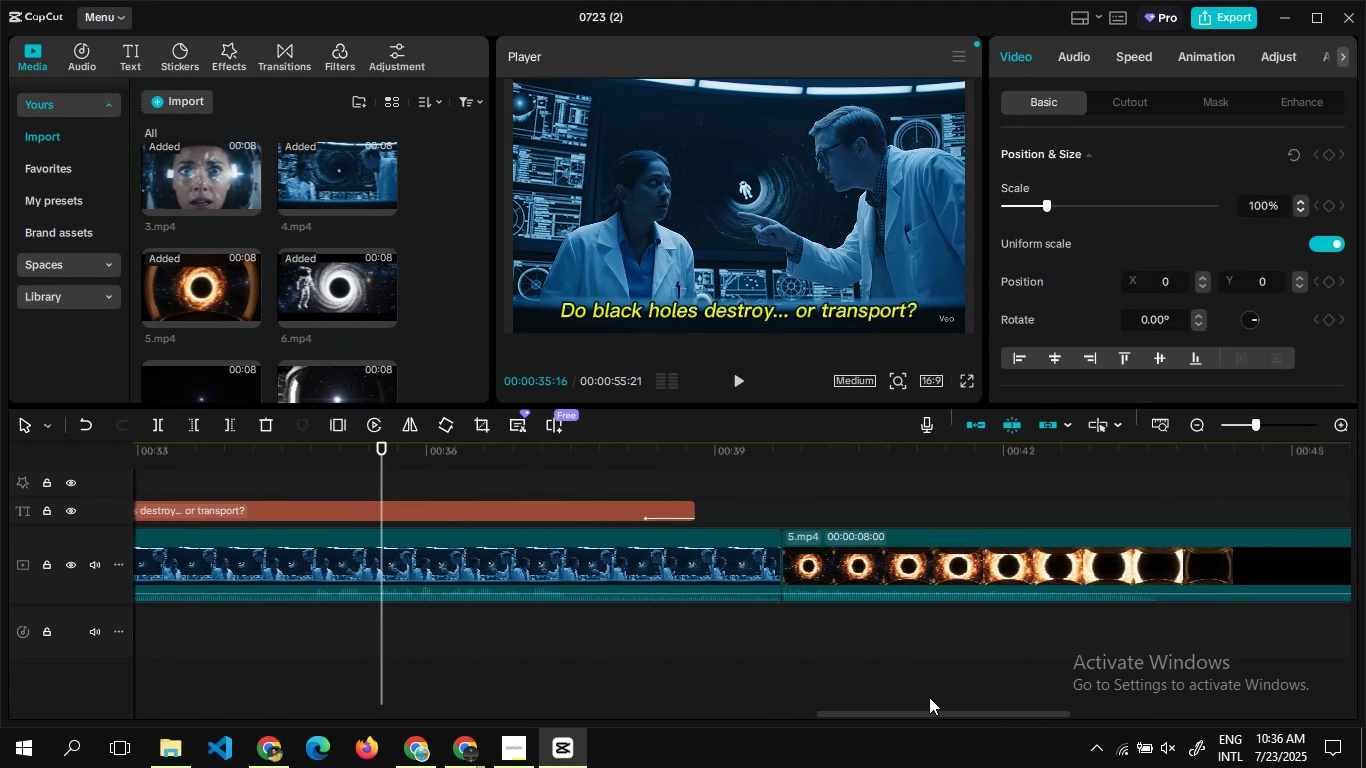 
double_click([798, 491])
 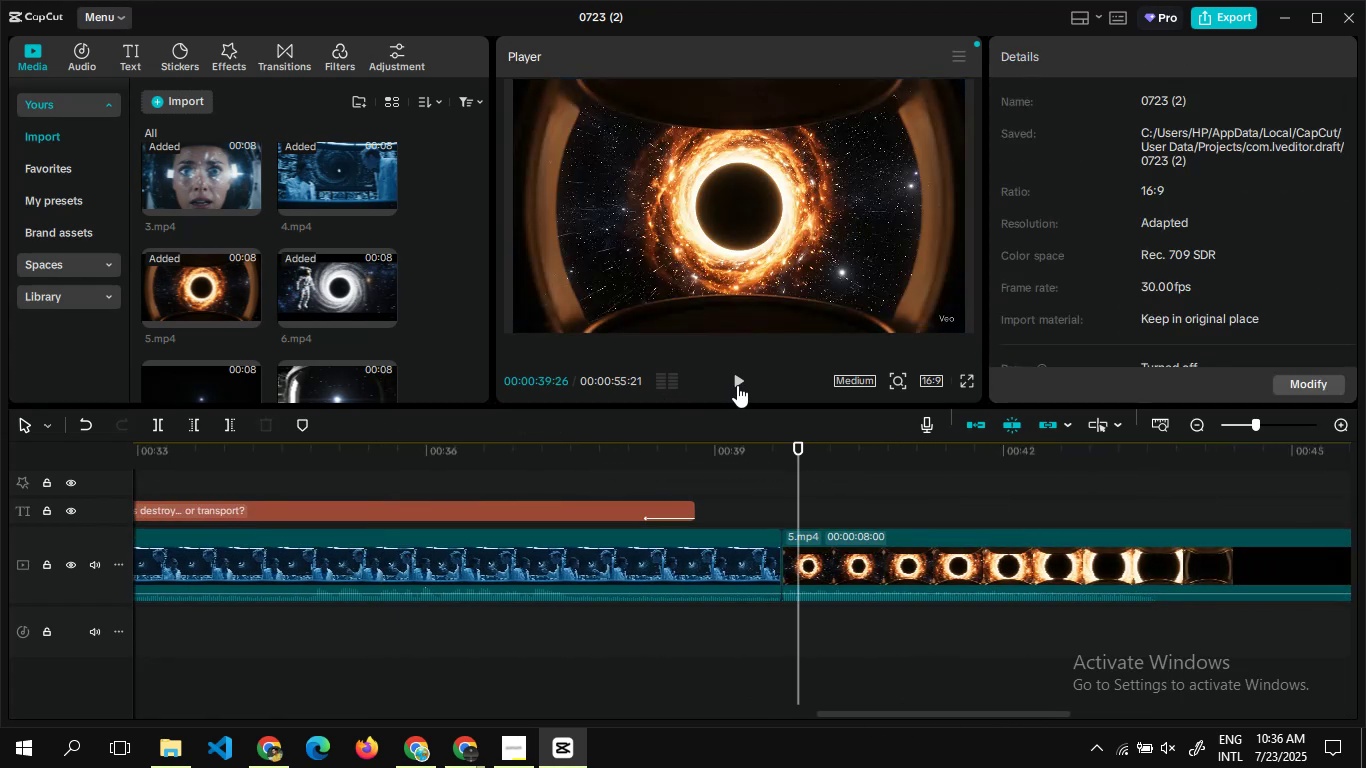 
left_click([737, 384])
 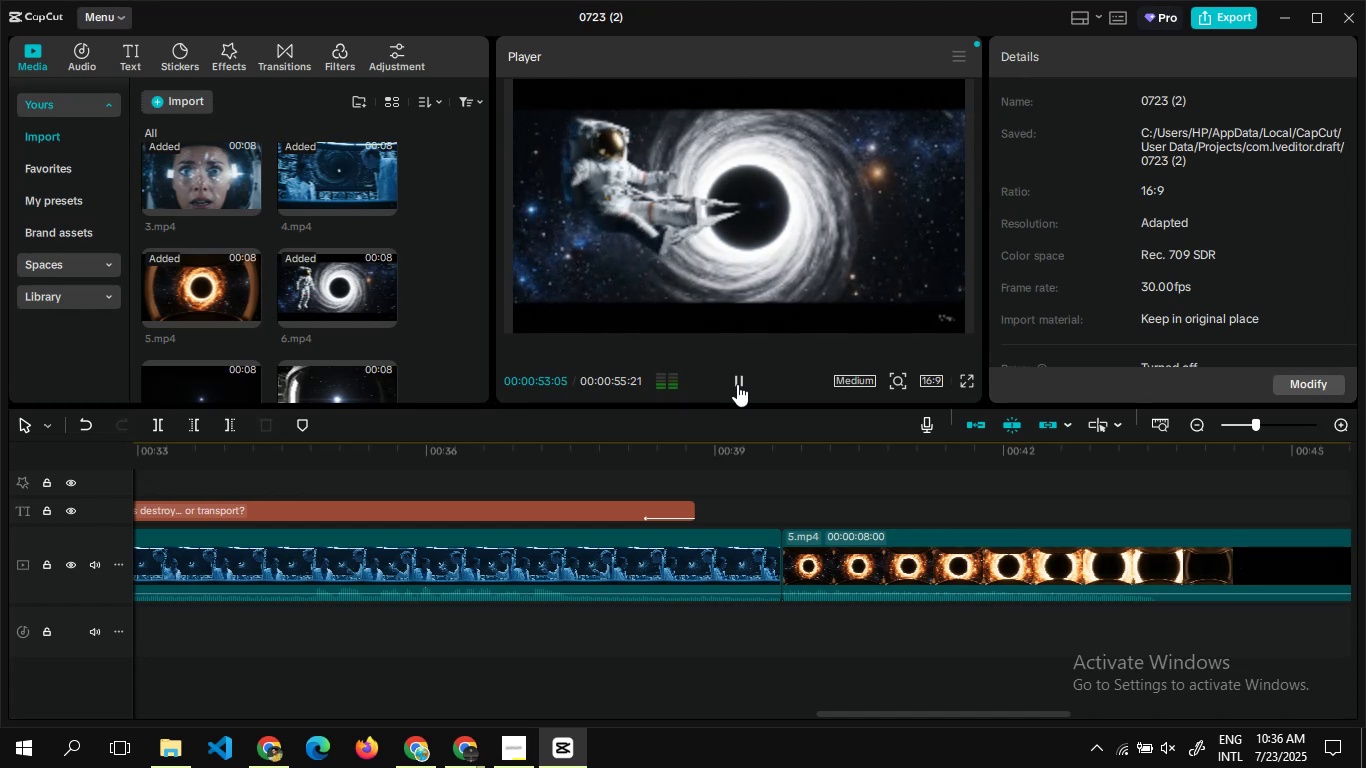 
wait(18.61)
 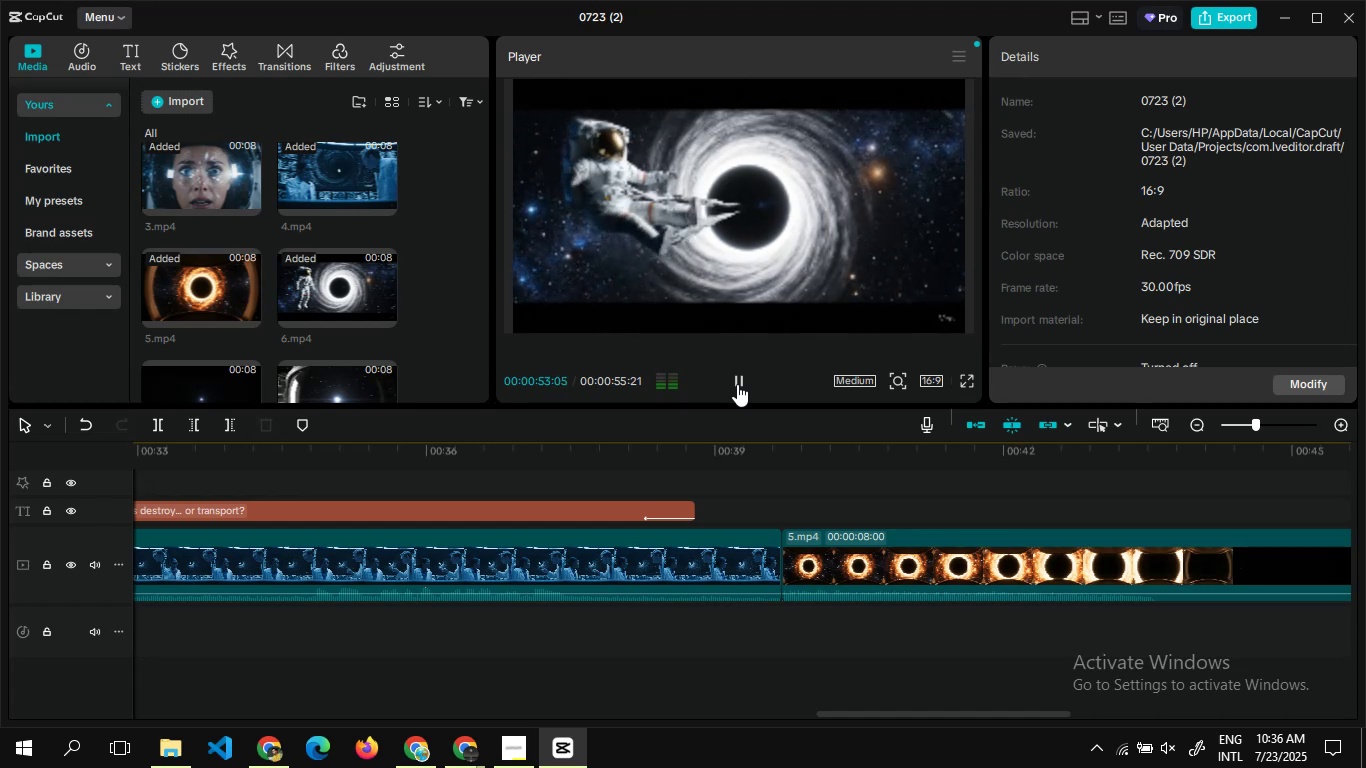 
double_click([371, 501])
 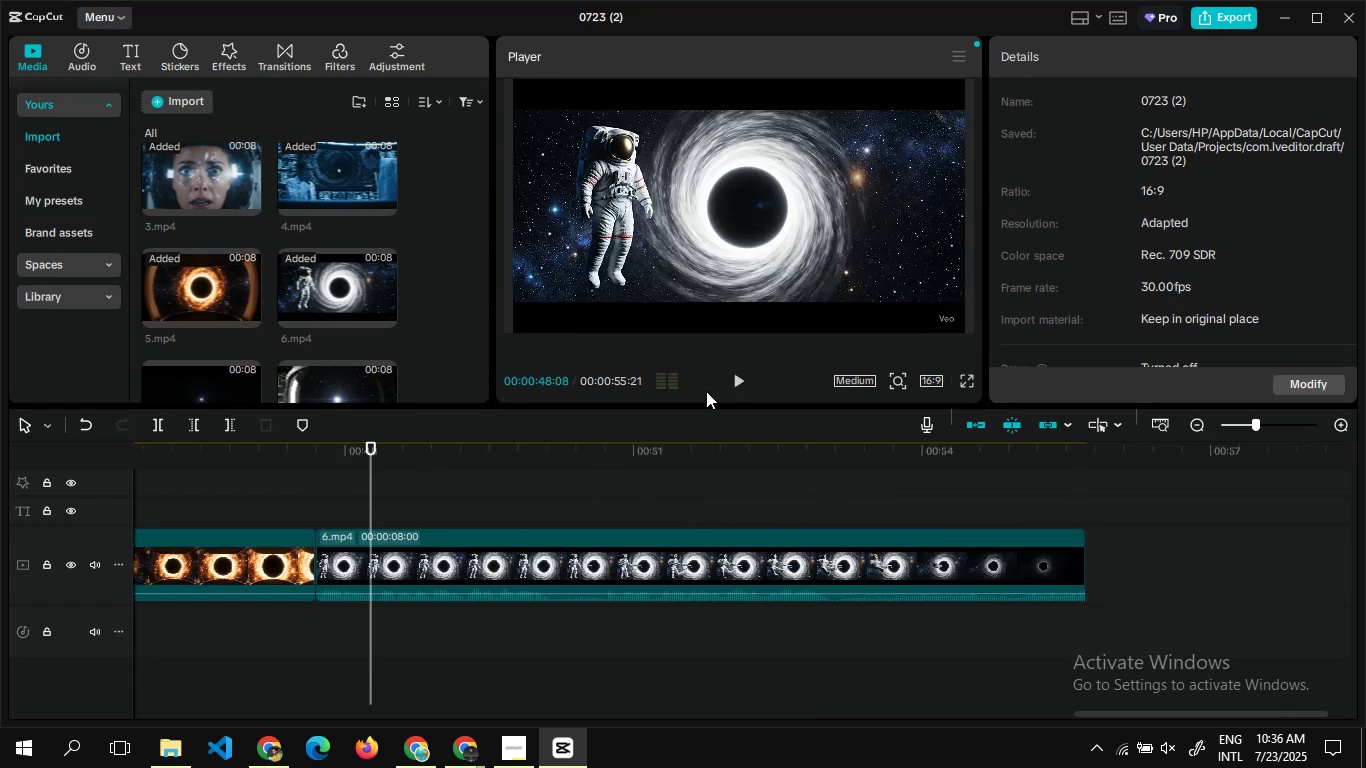 
left_click([742, 389])
 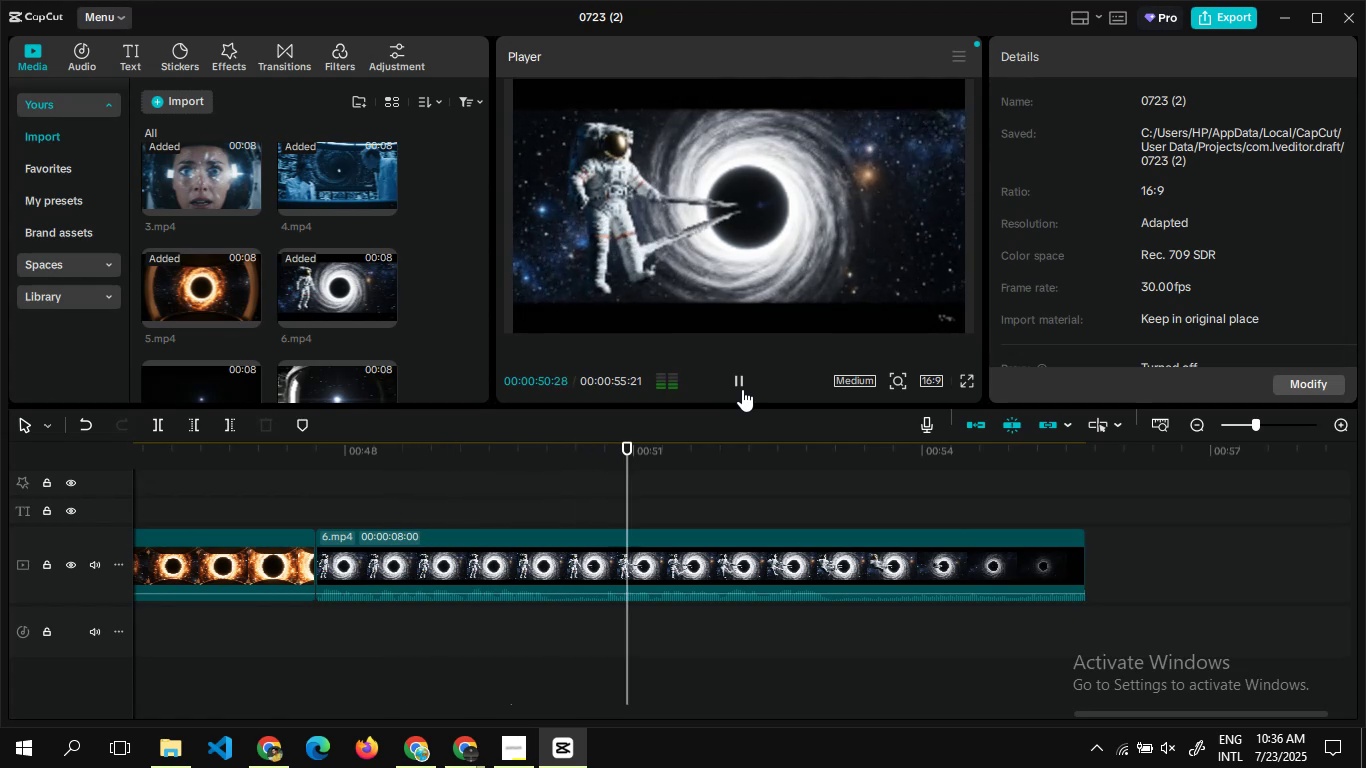 
left_click([742, 389])
 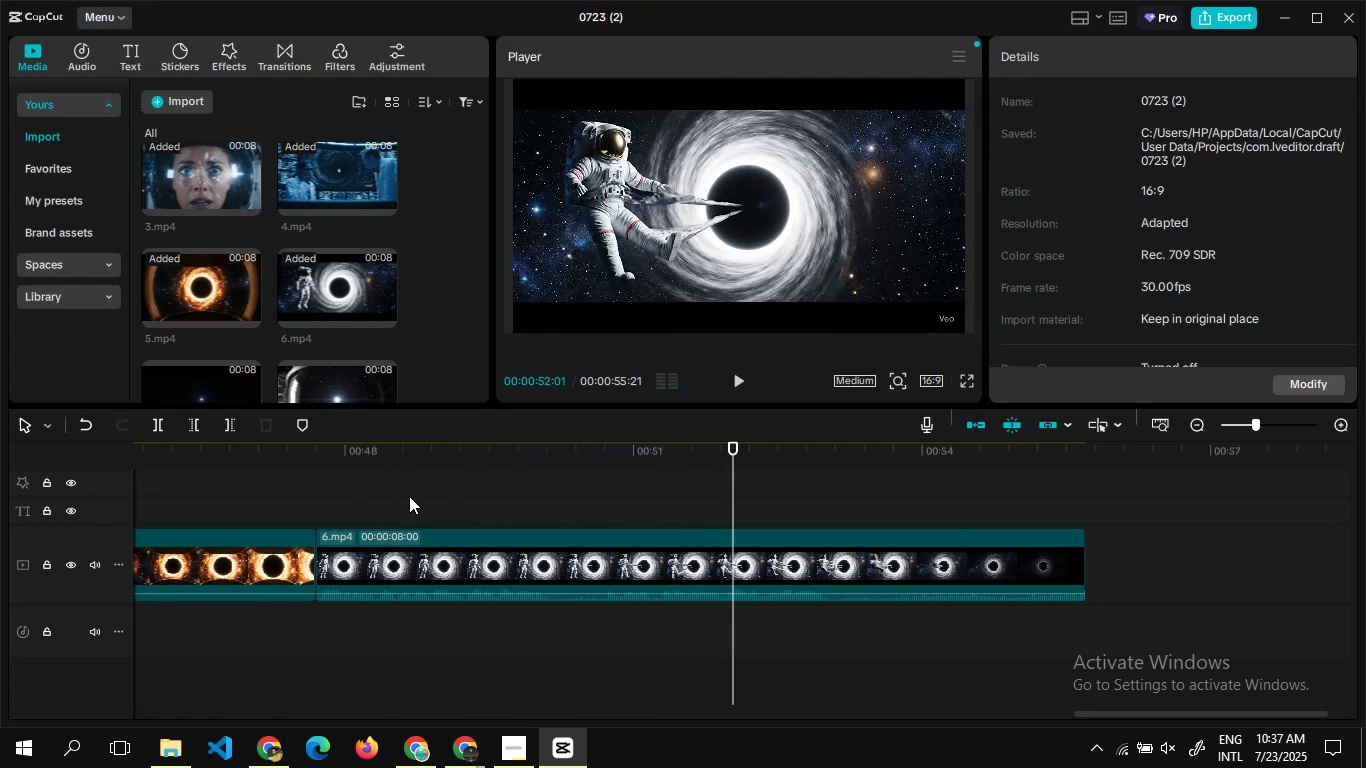 
double_click([409, 496])
 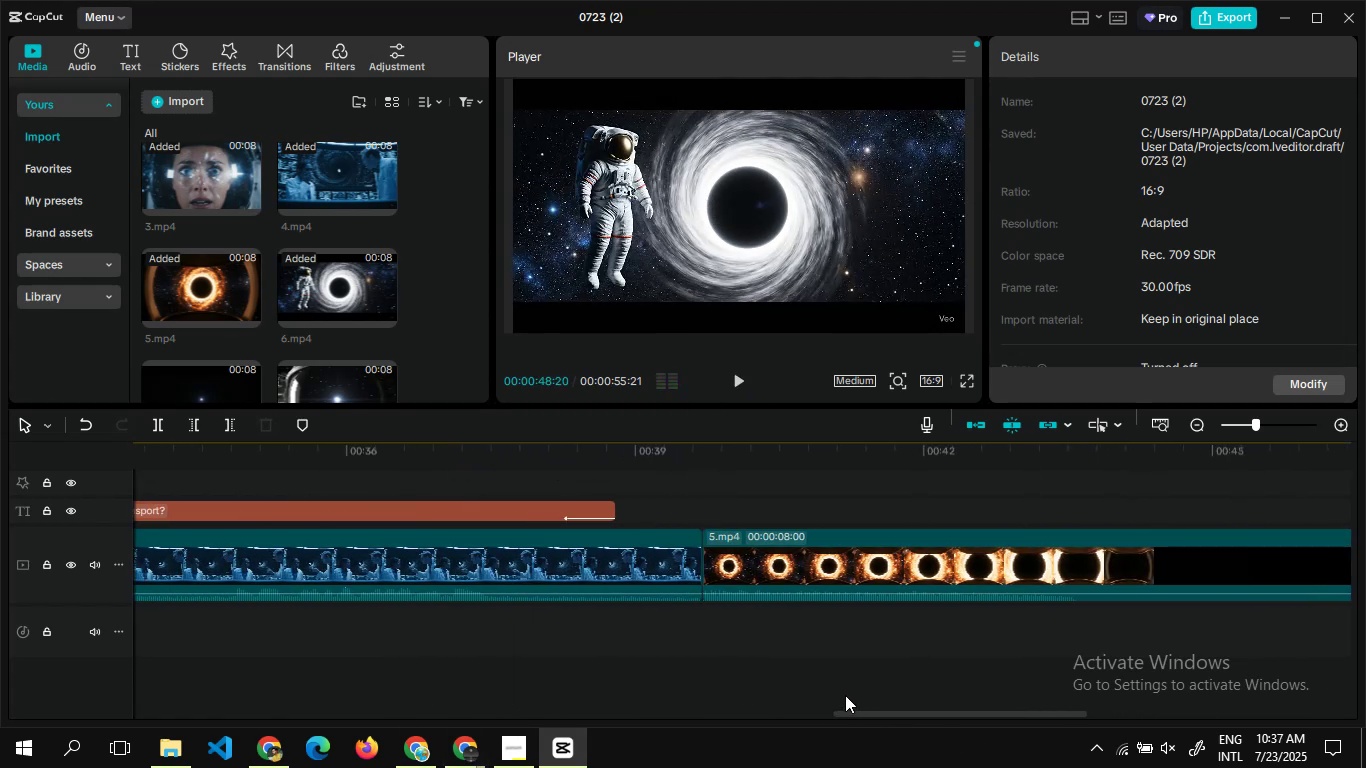 
wait(5.64)
 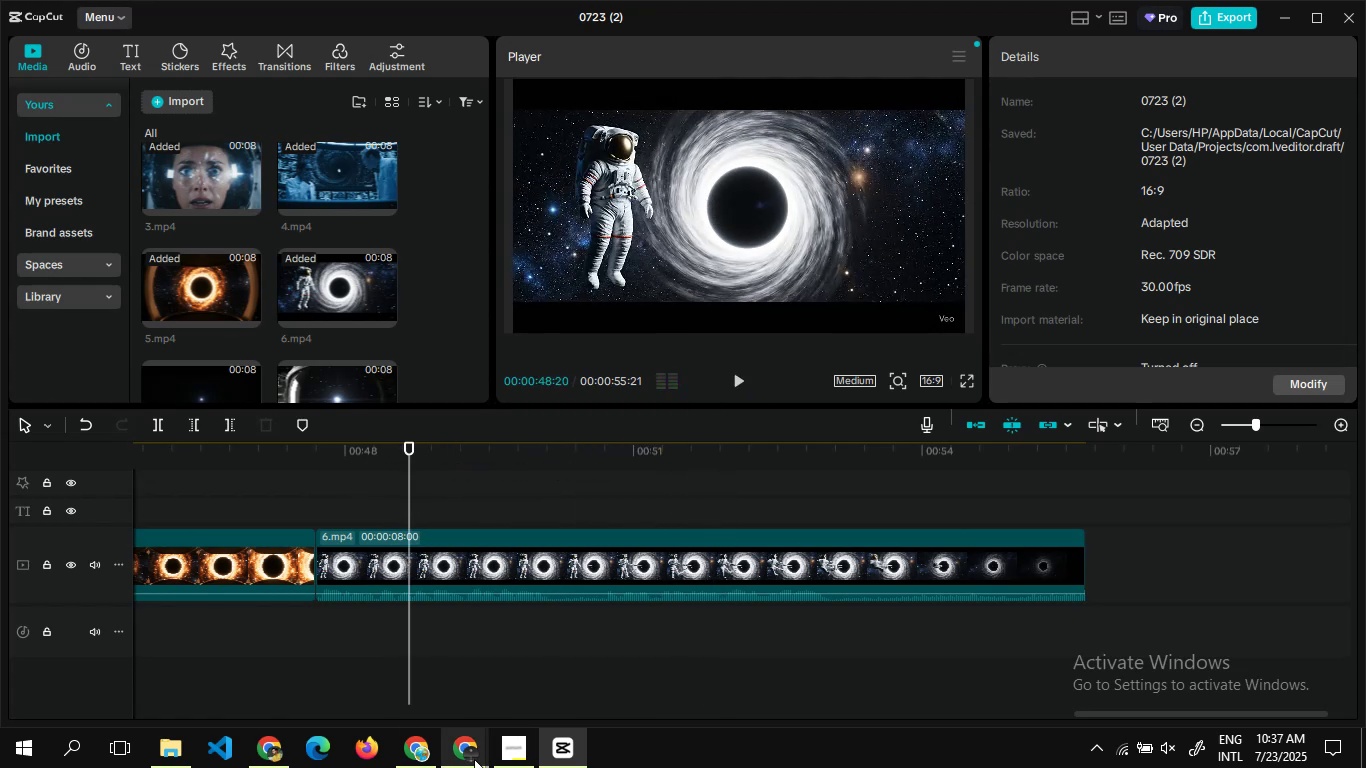 
right_click([589, 506])
 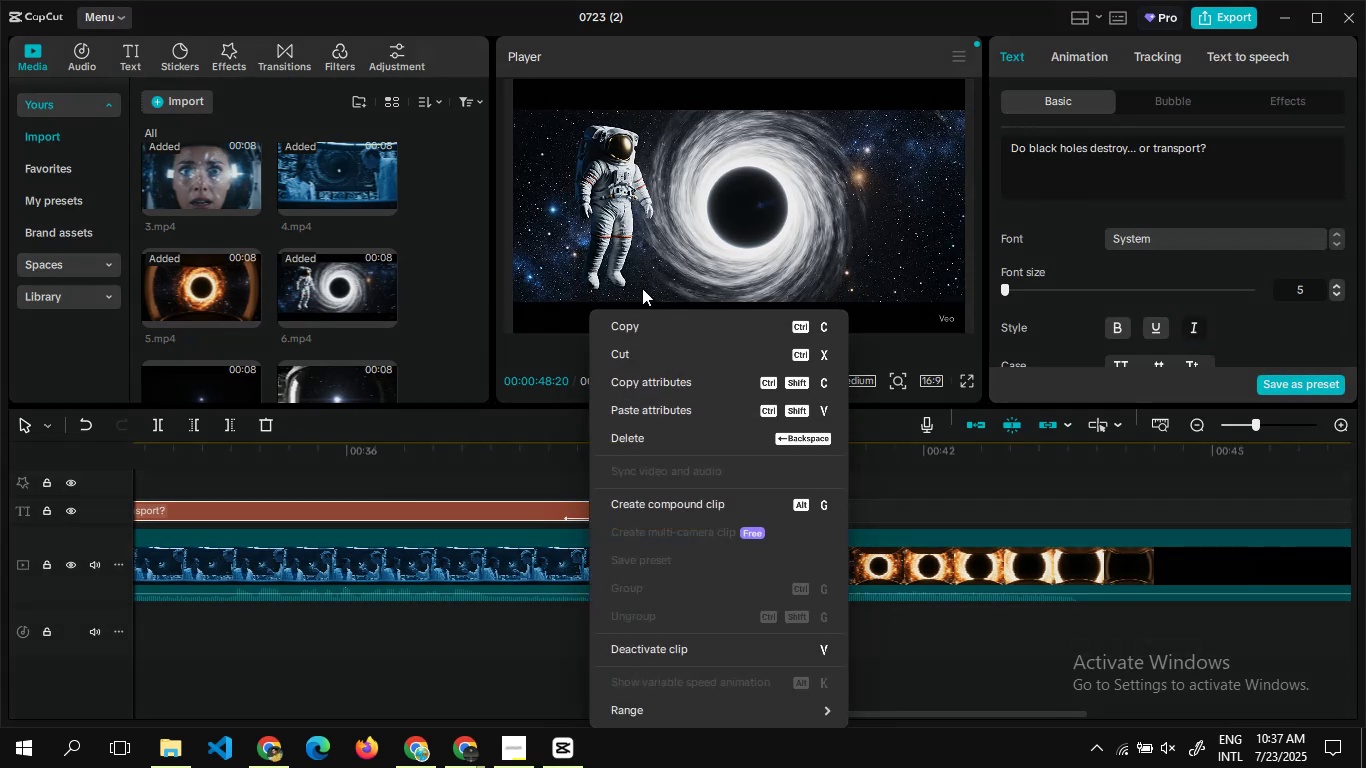 
left_click([641, 327])
 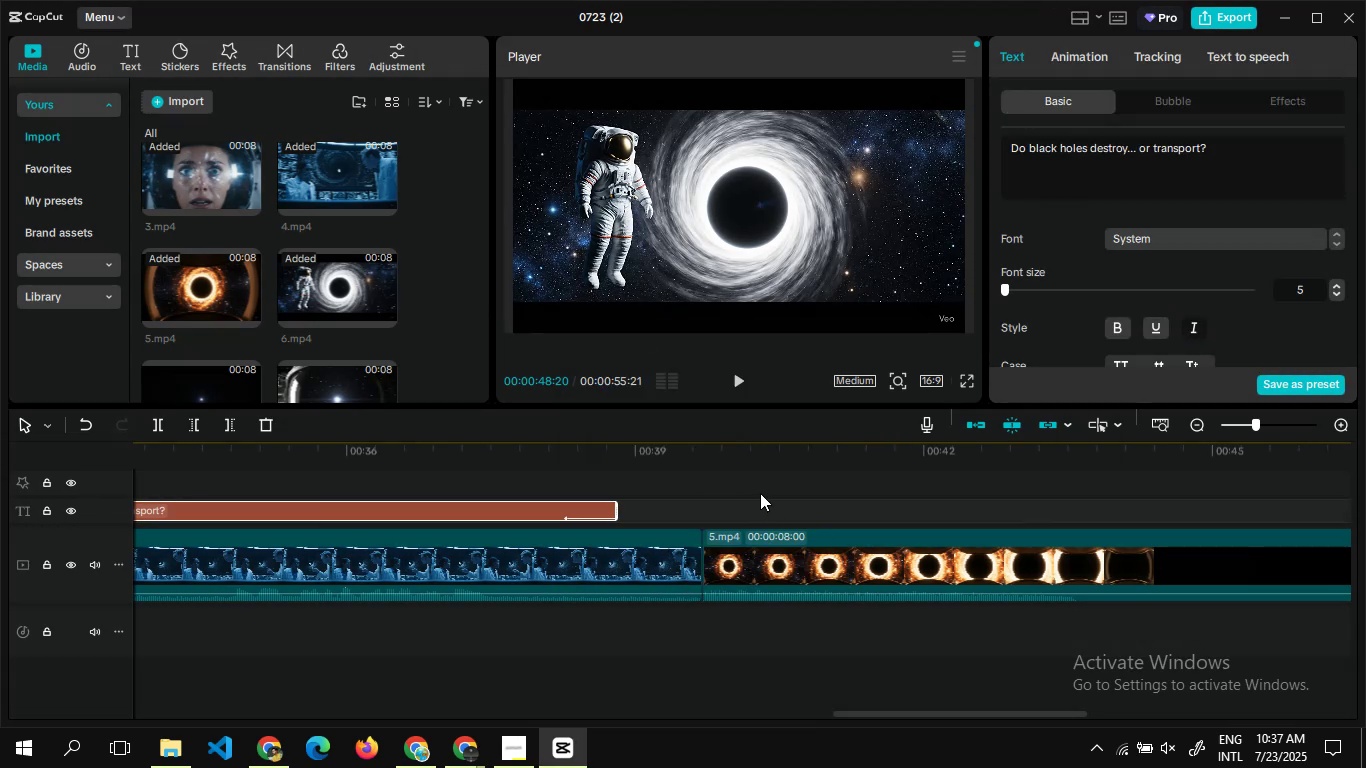 
double_click([760, 493])
 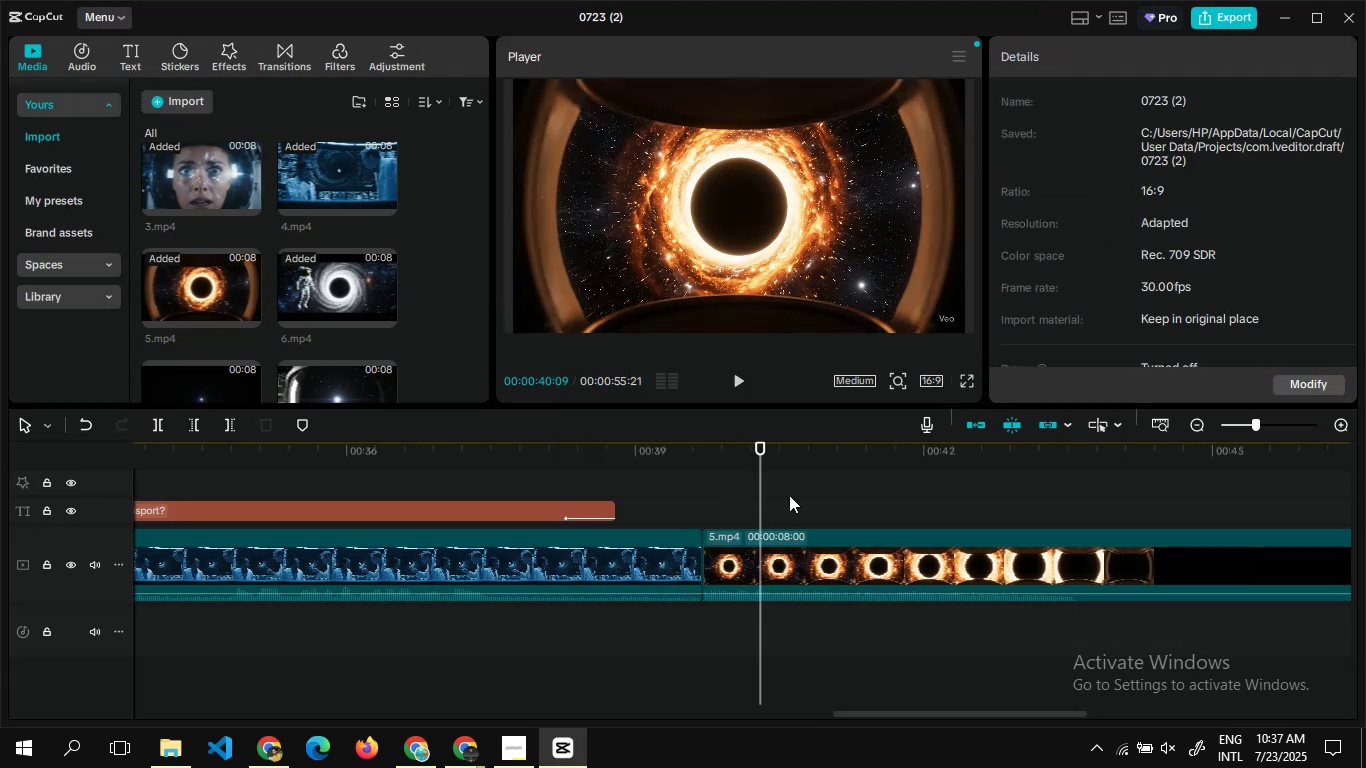 
double_click([789, 495])
 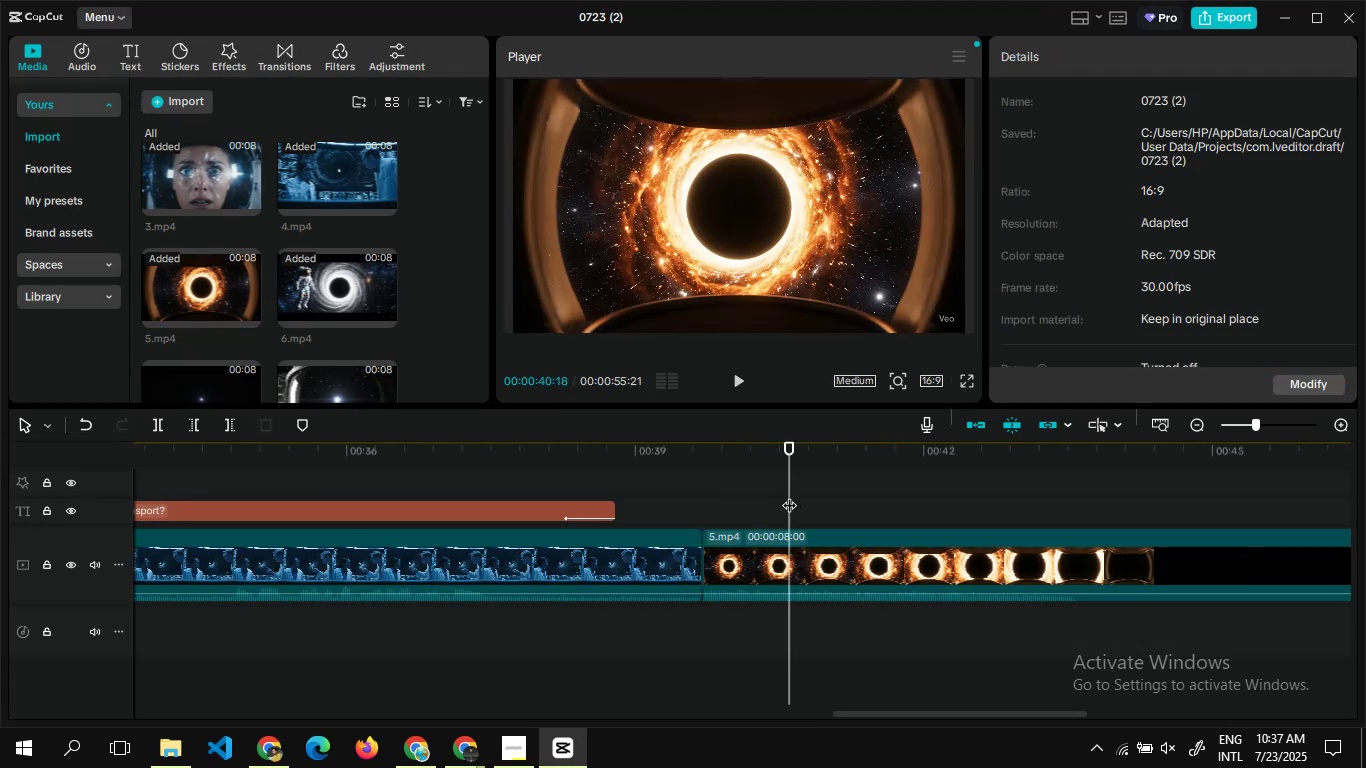 
key(Control+V)
 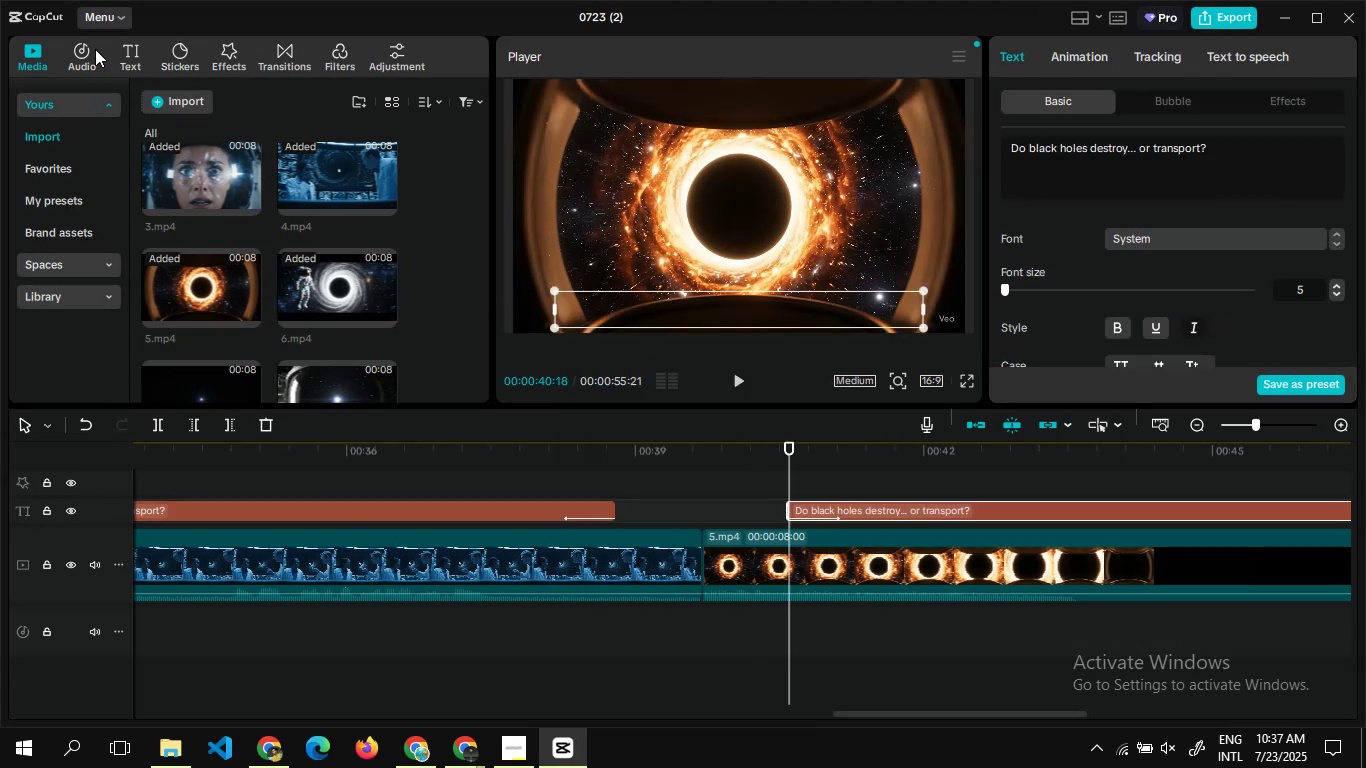 
mouse_move([239, 740])
 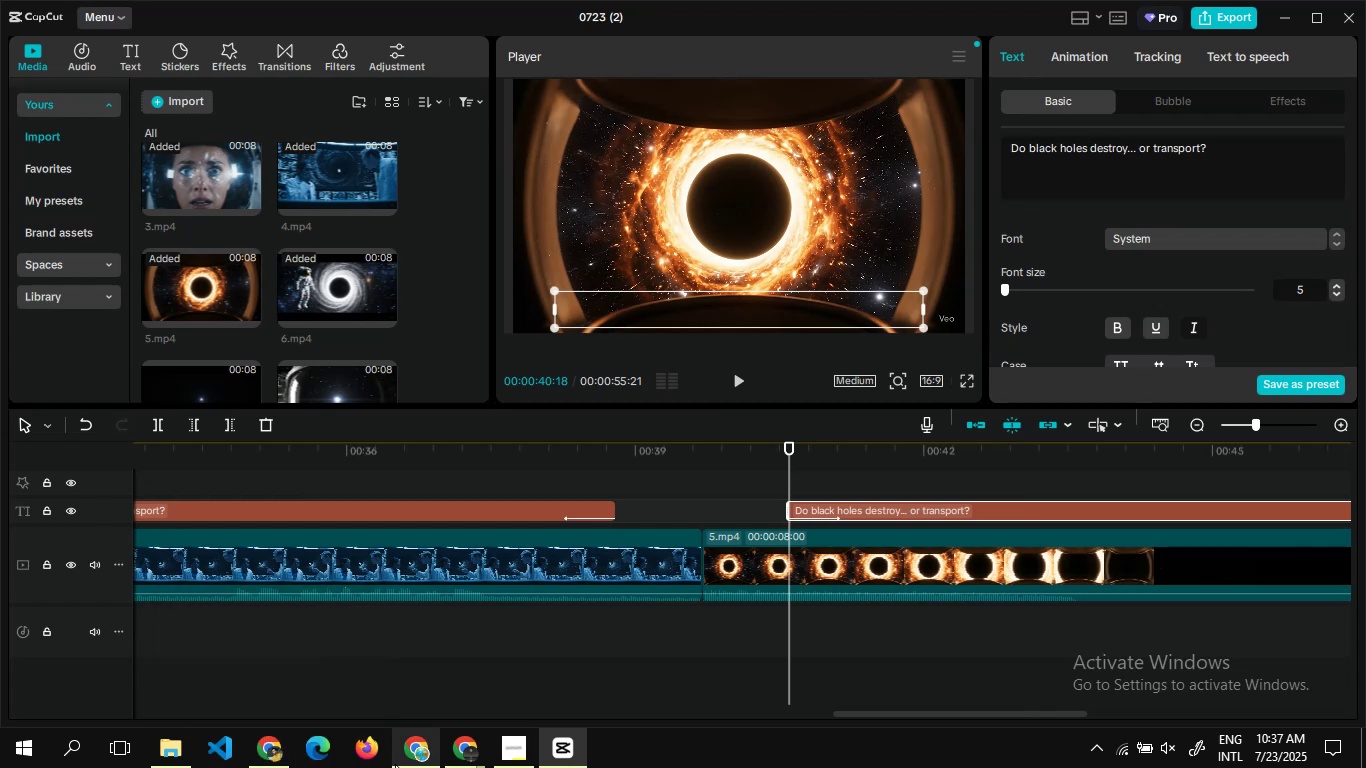 
left_click([395, 764])
 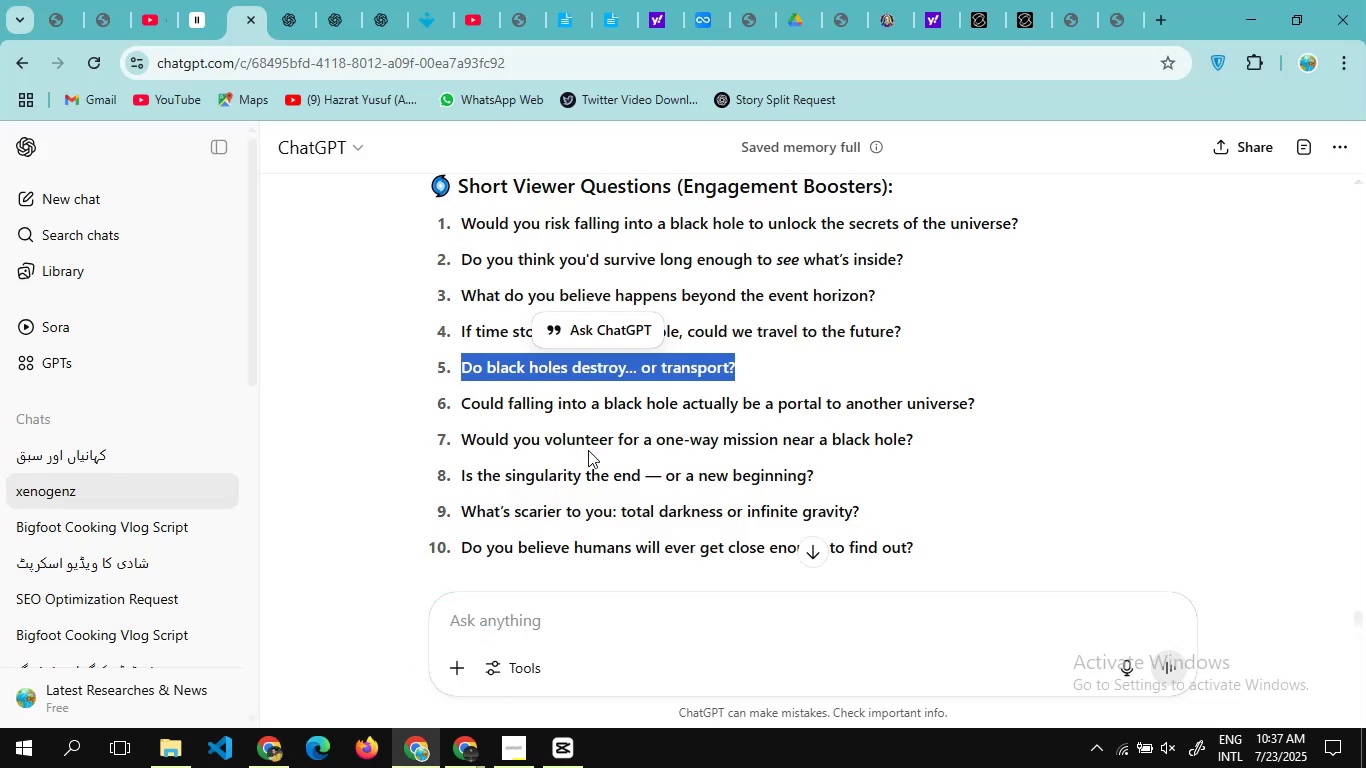 
scroll: coordinate [588, 450], scroll_direction: down, amount: 1.0
 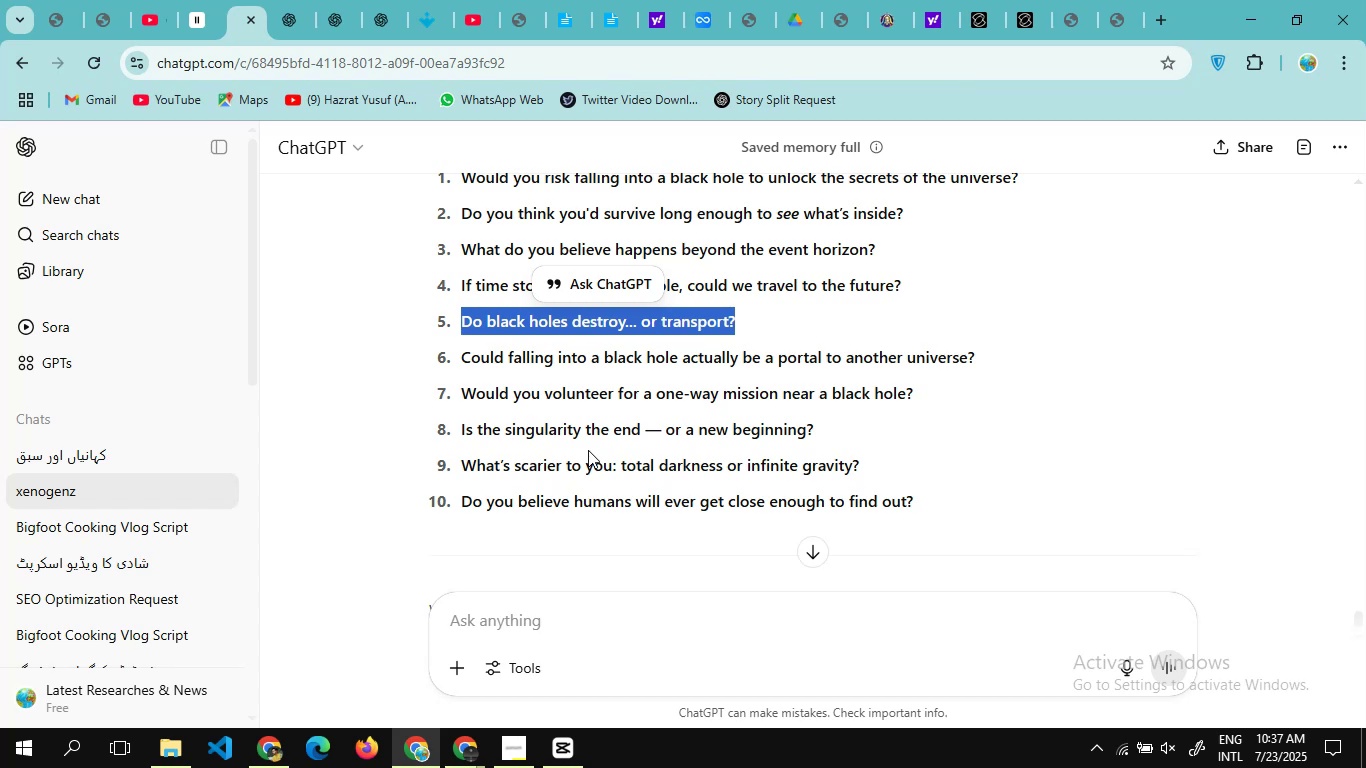 
wait(21.15)
 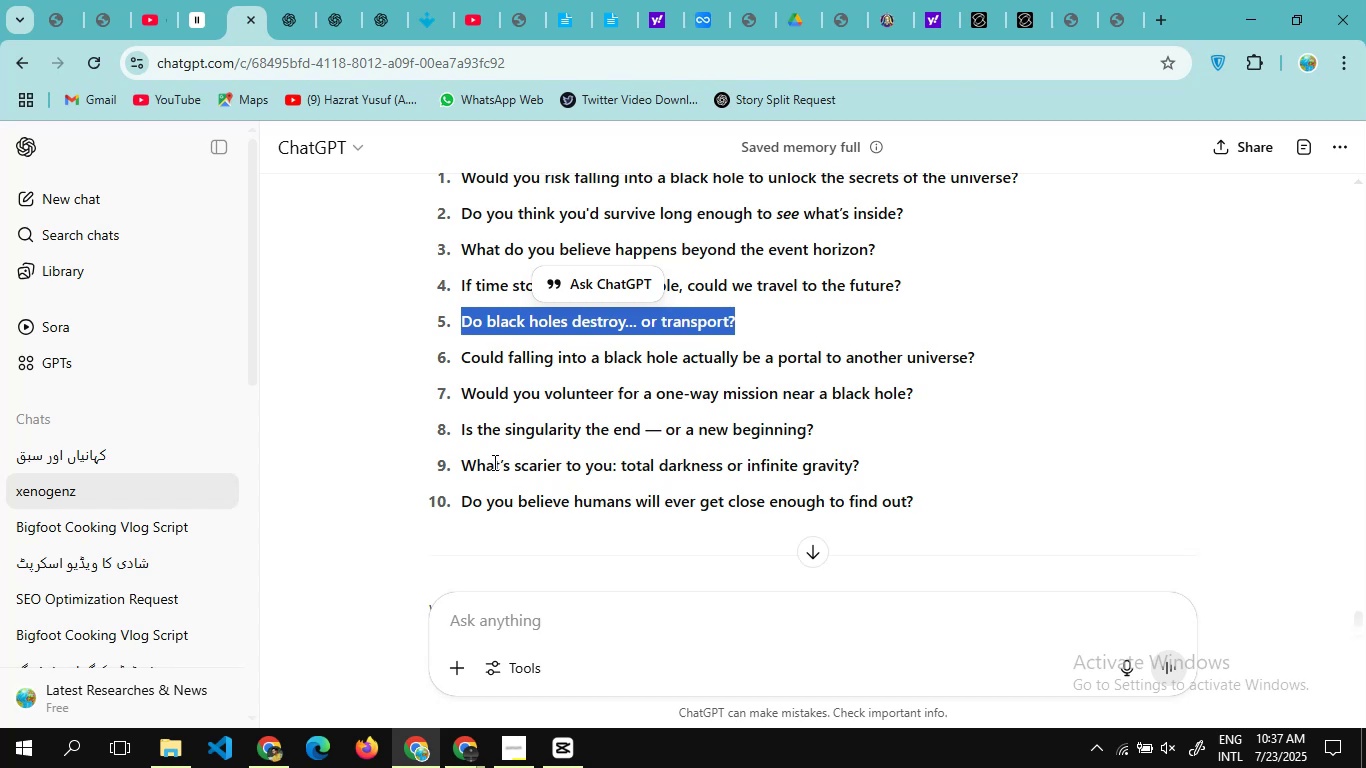 
key(Control+C)
 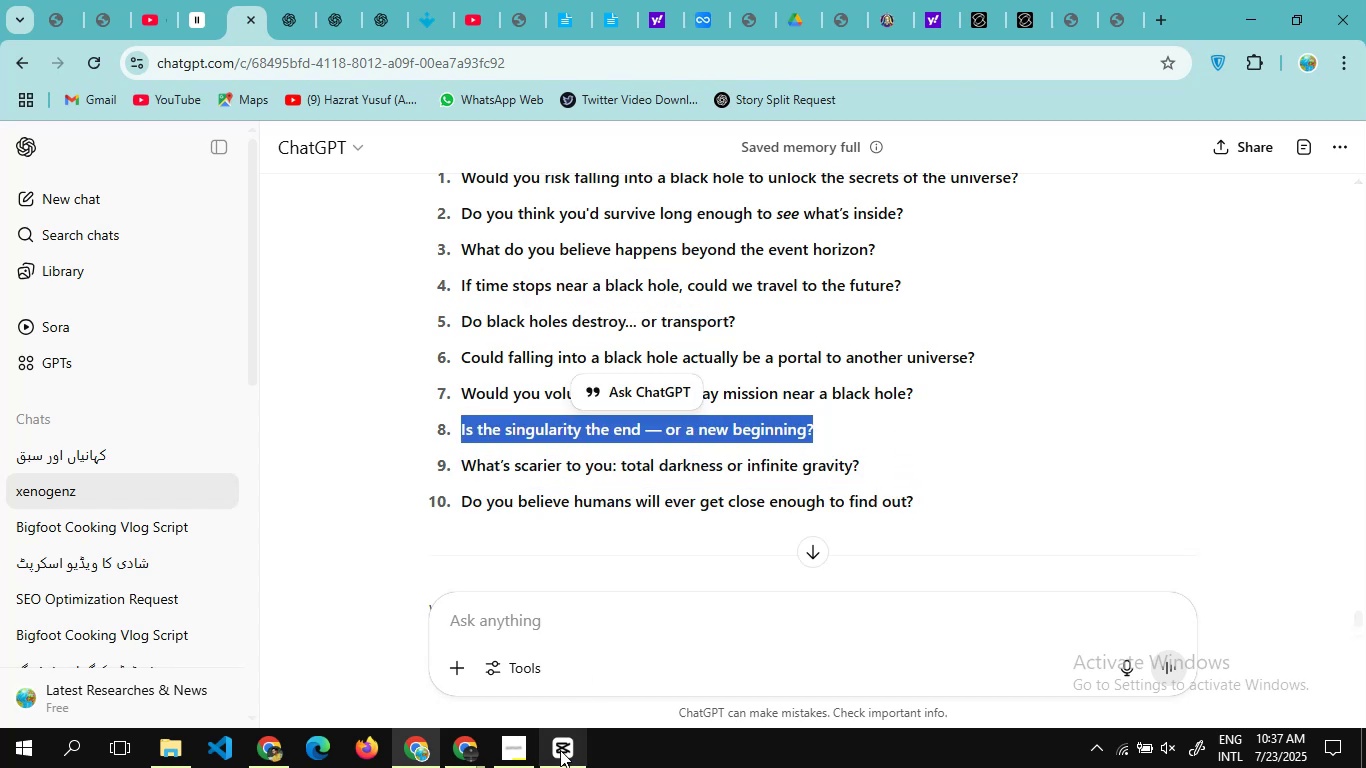 
left_click([560, 750])
 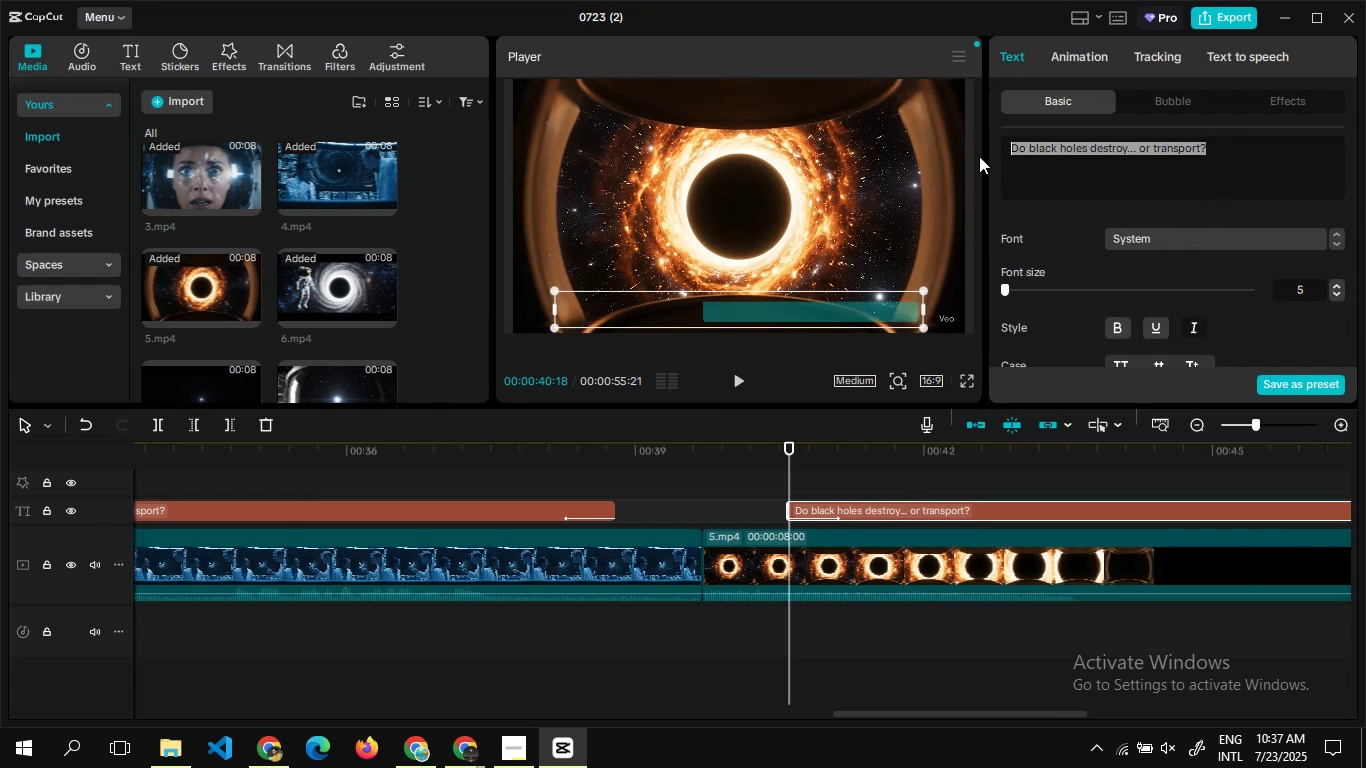 
wait(7.52)
 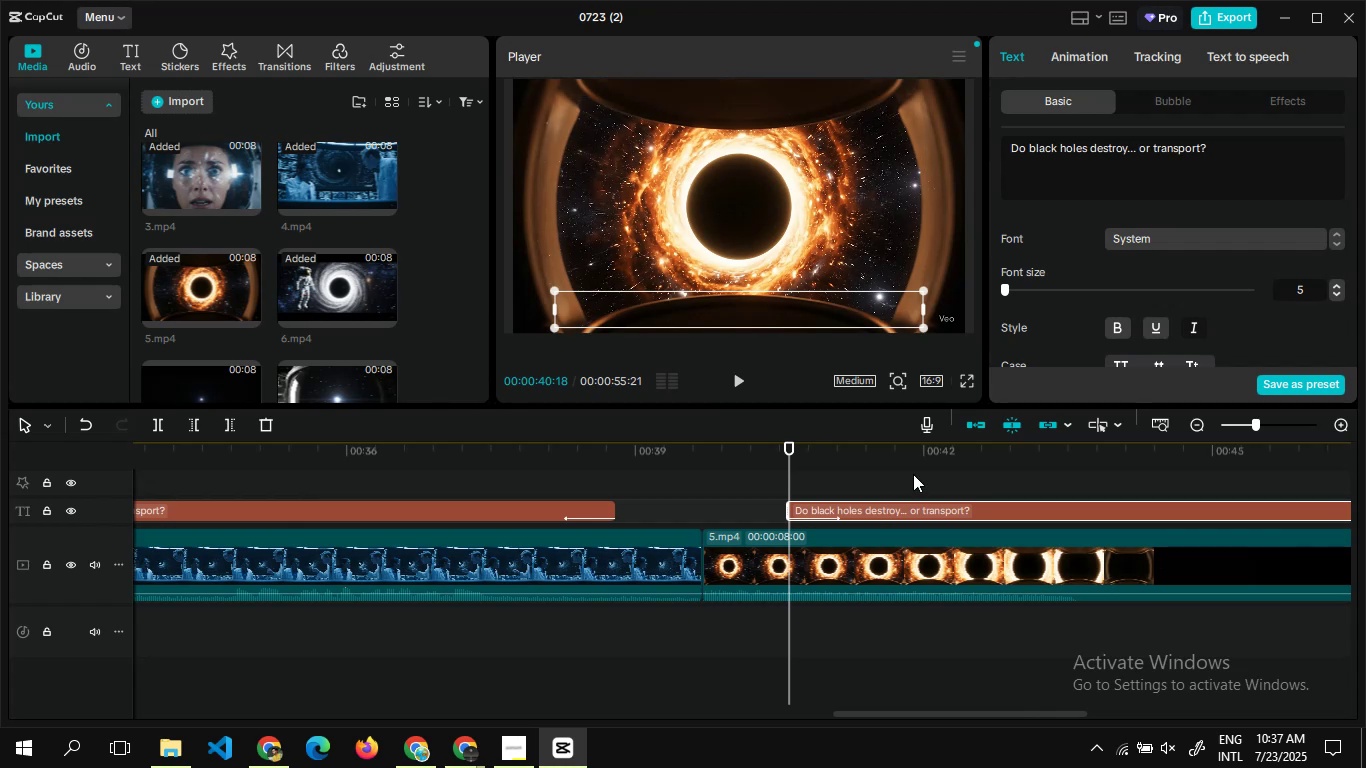 
key(Control+V)
 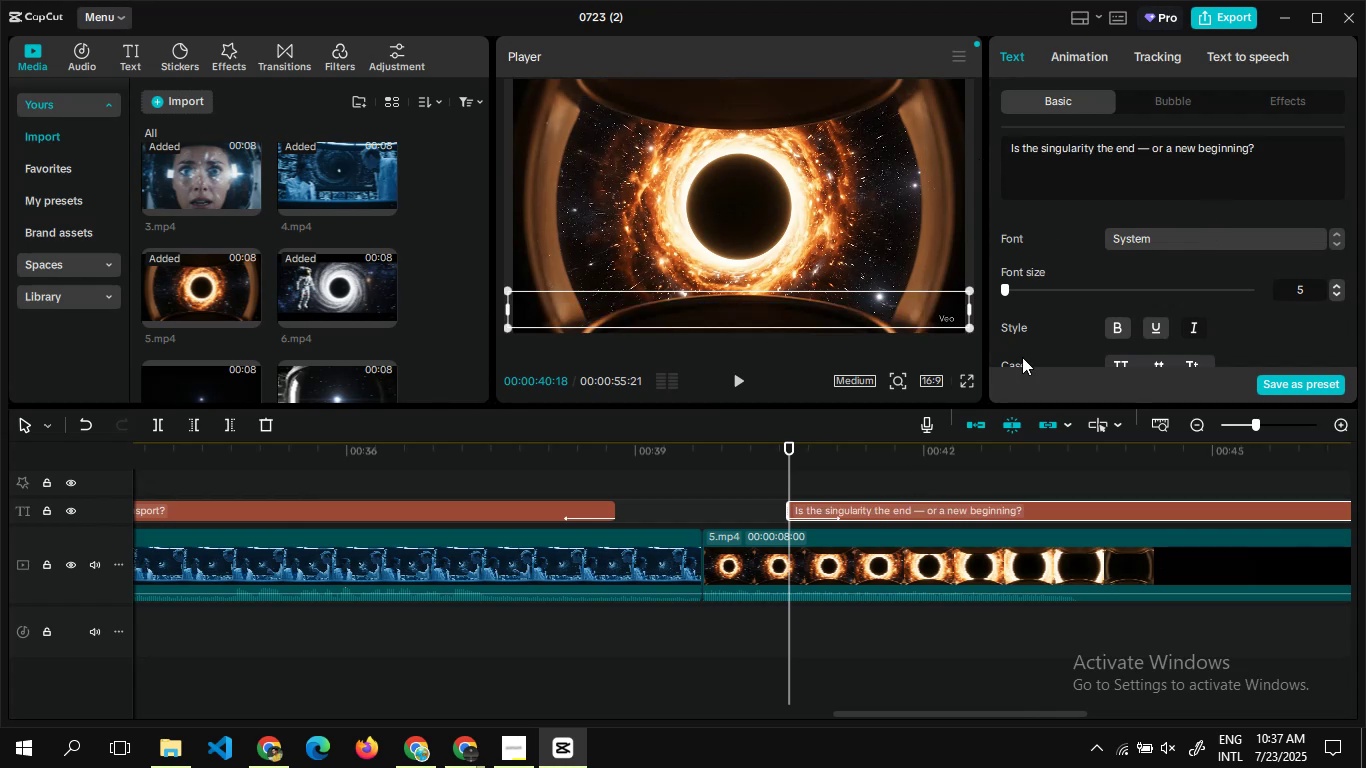 
mouse_move([1077, 326])
 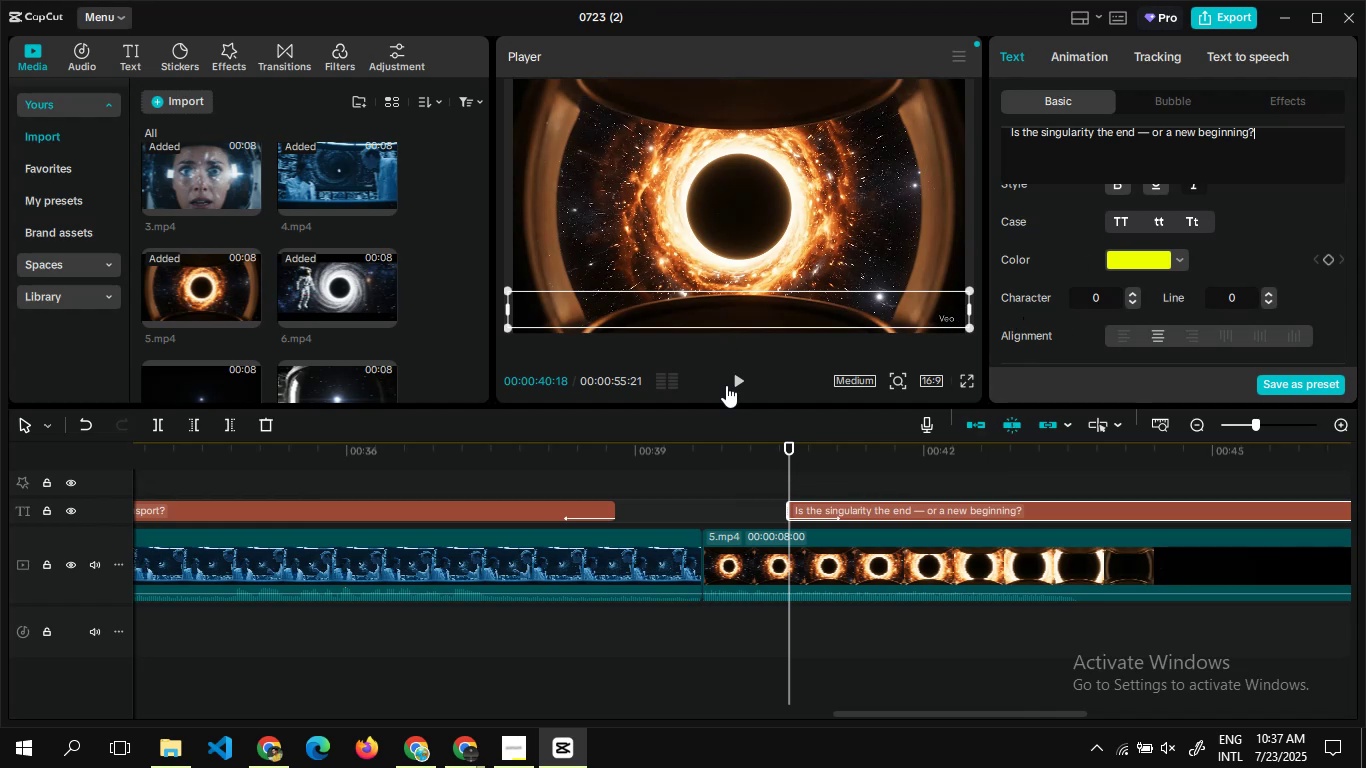 
left_click([731, 380])
 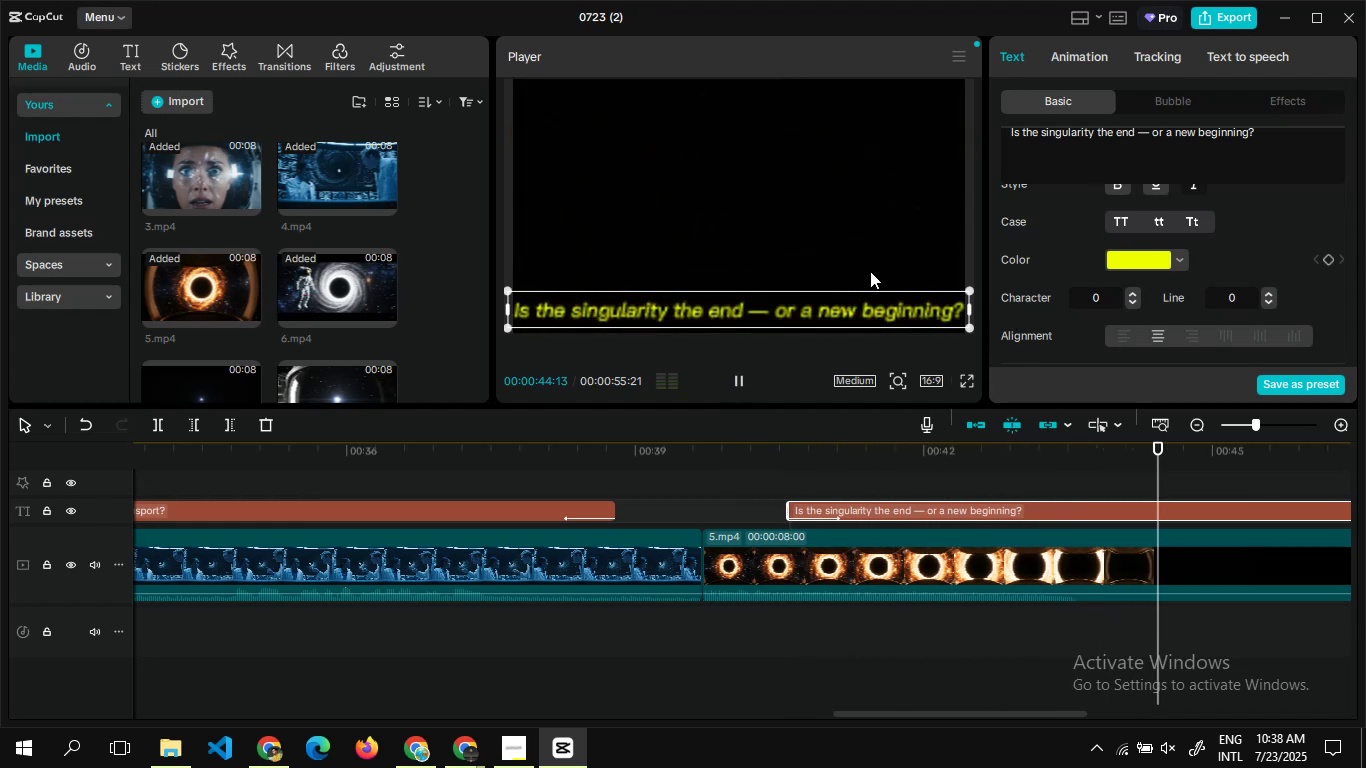 
wait(9.06)
 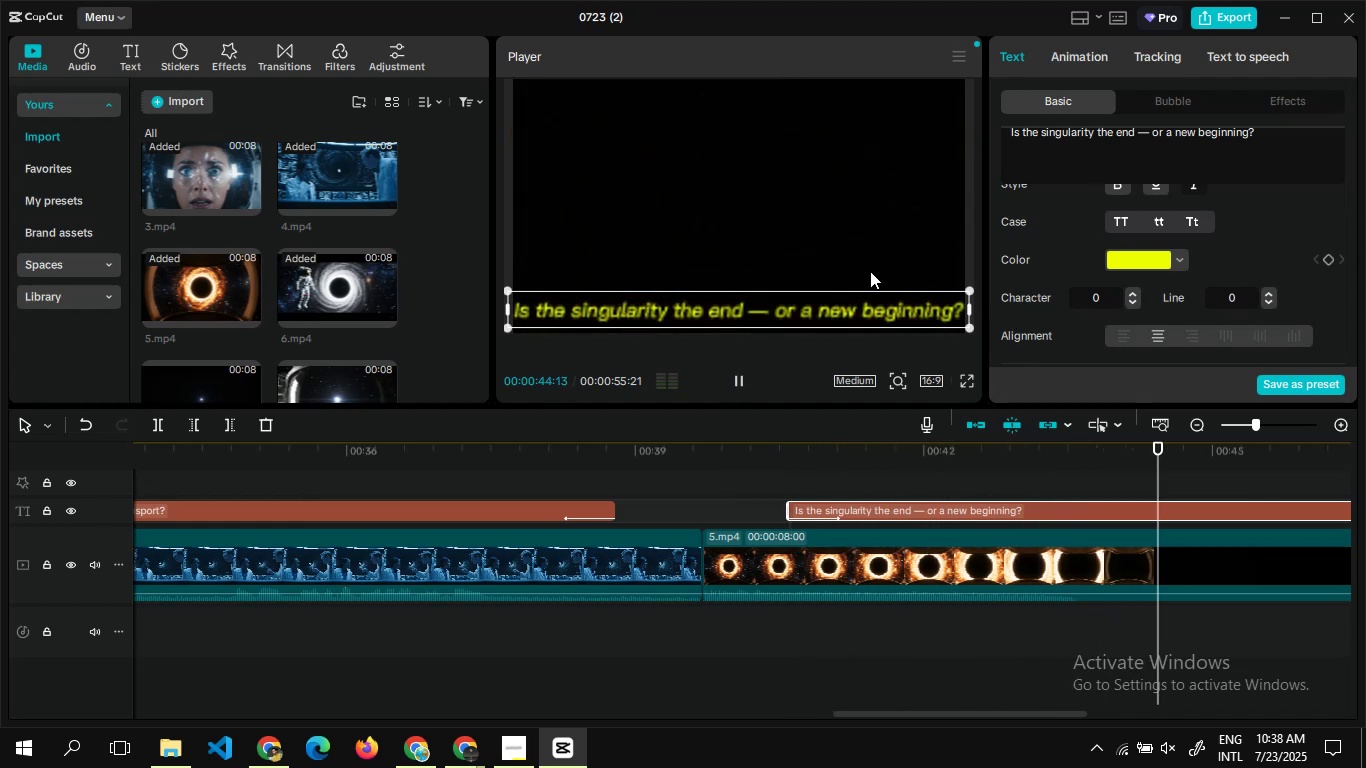 
double_click([936, 472])
 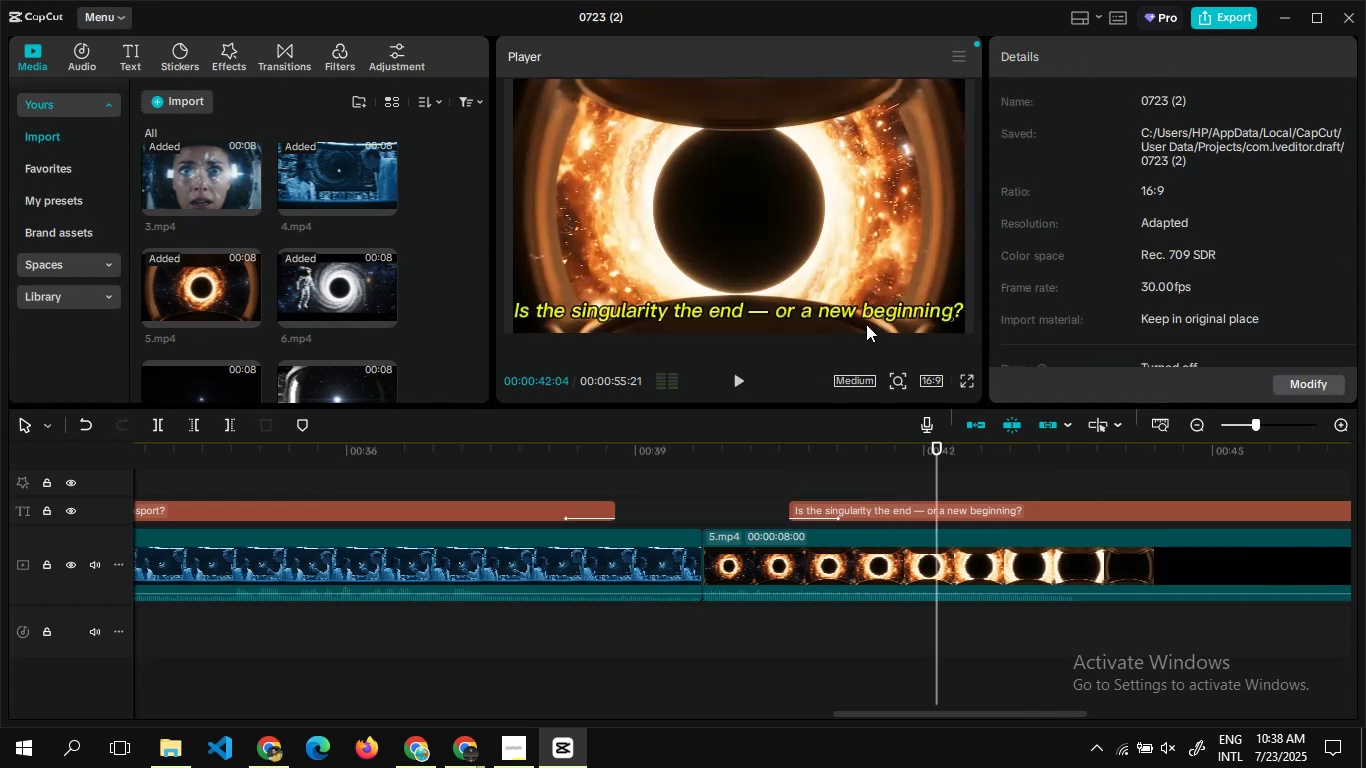 
left_click([897, 308])
 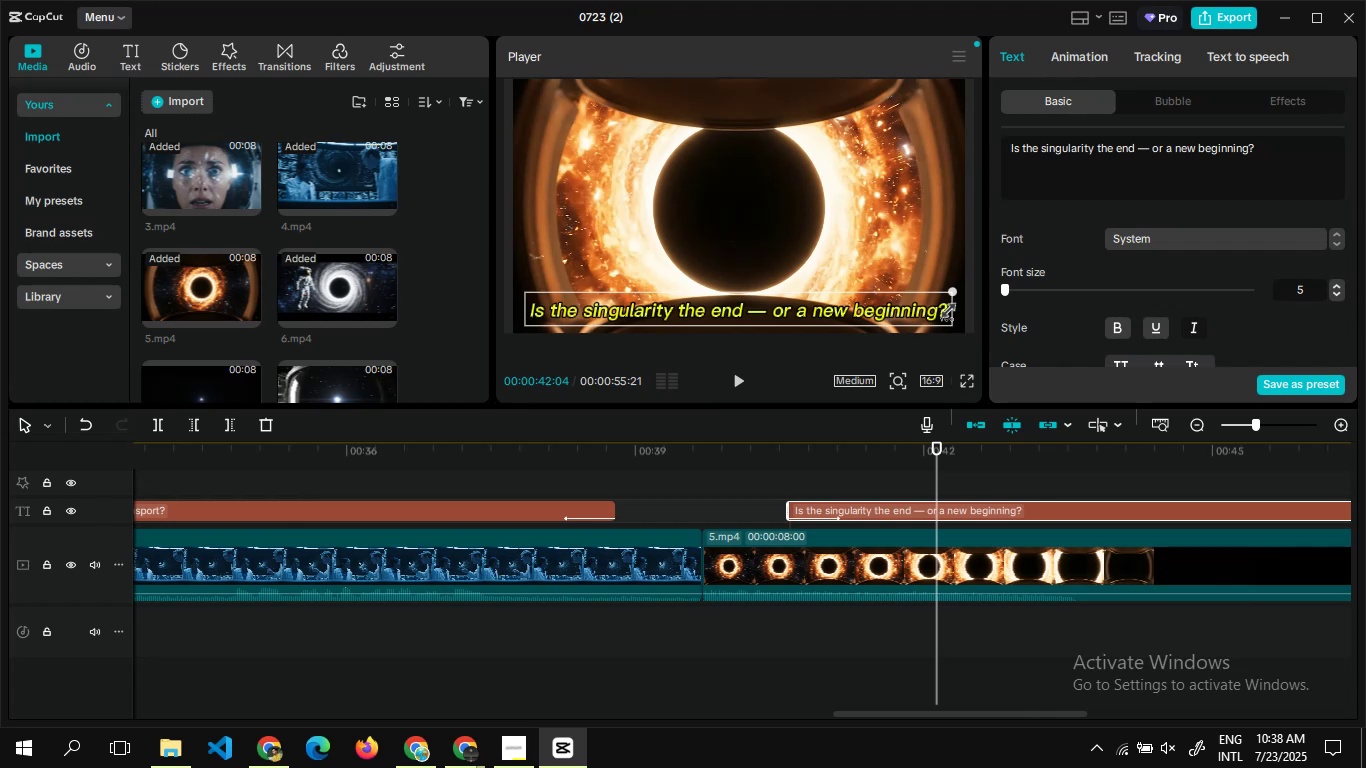 
wait(10.88)
 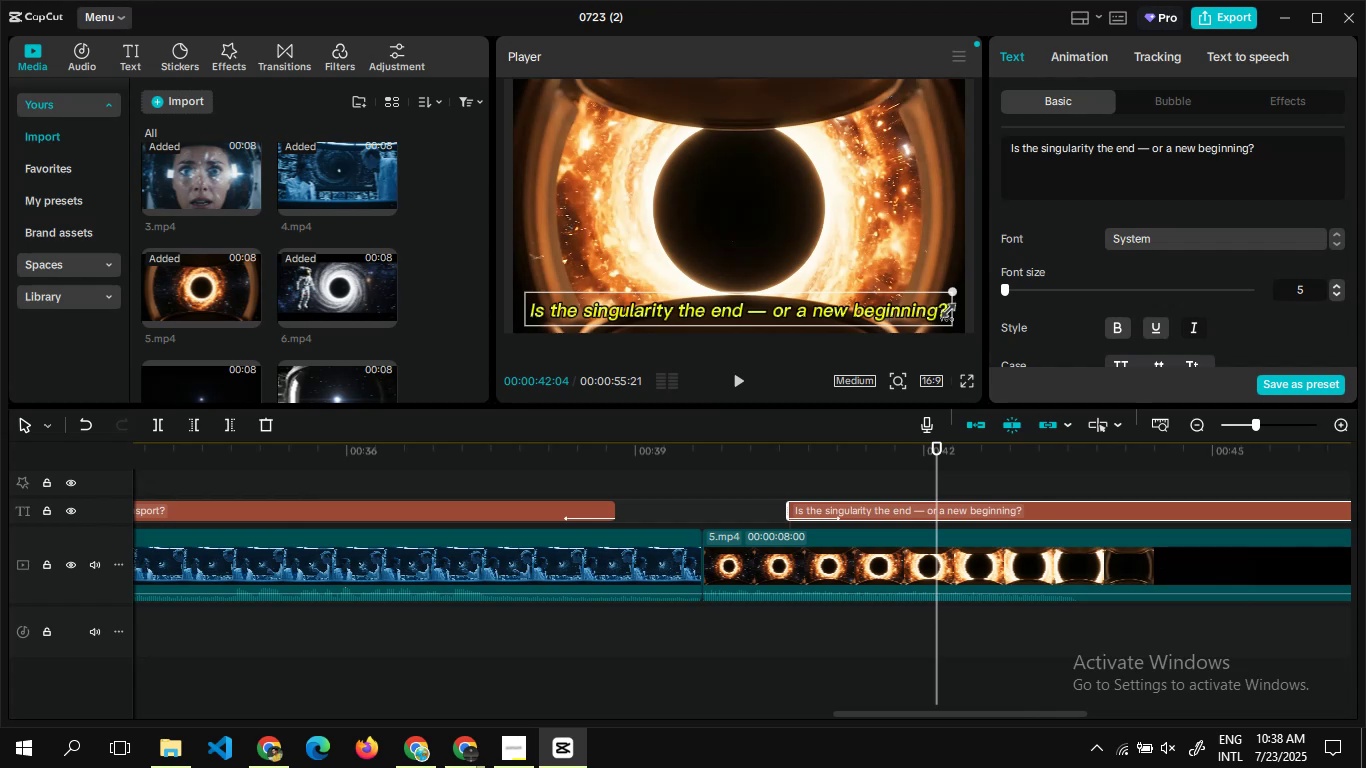 
double_click([496, 486])
 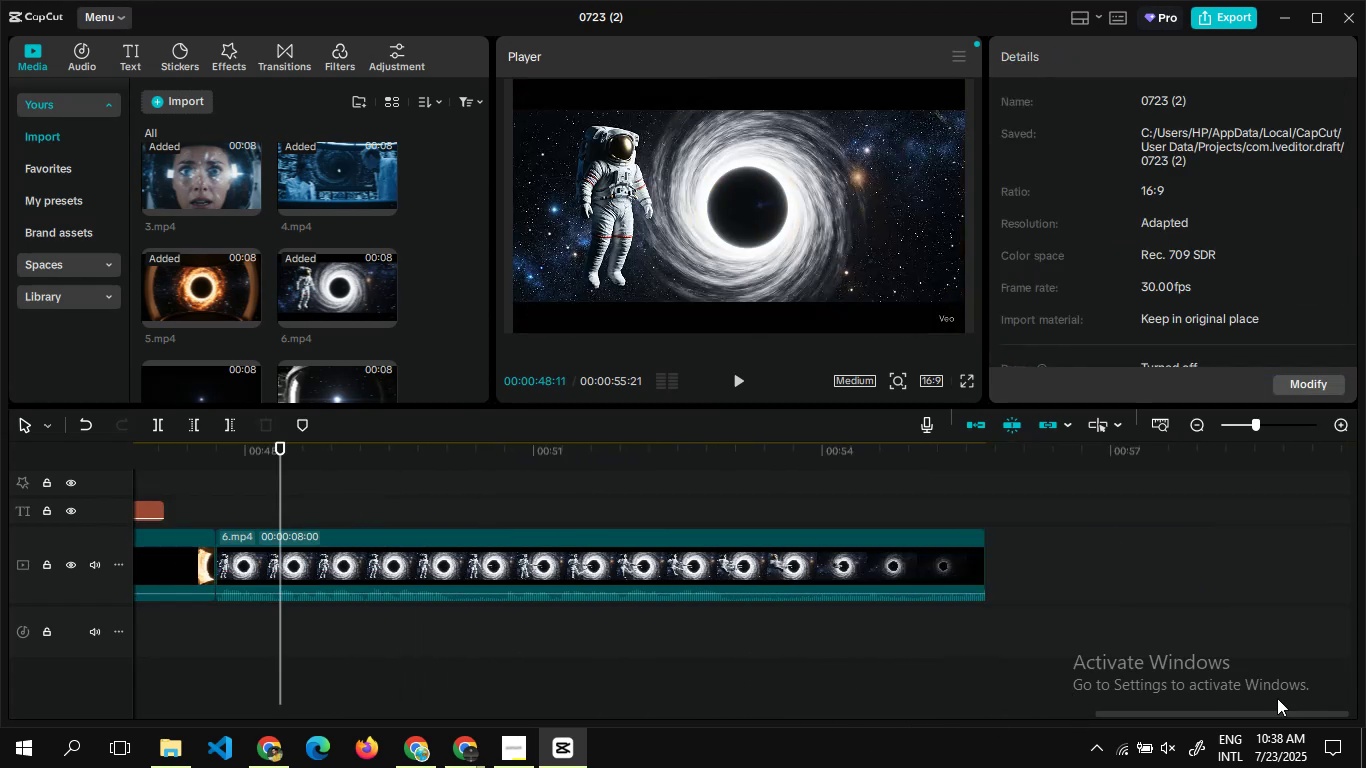 
wait(5.08)
 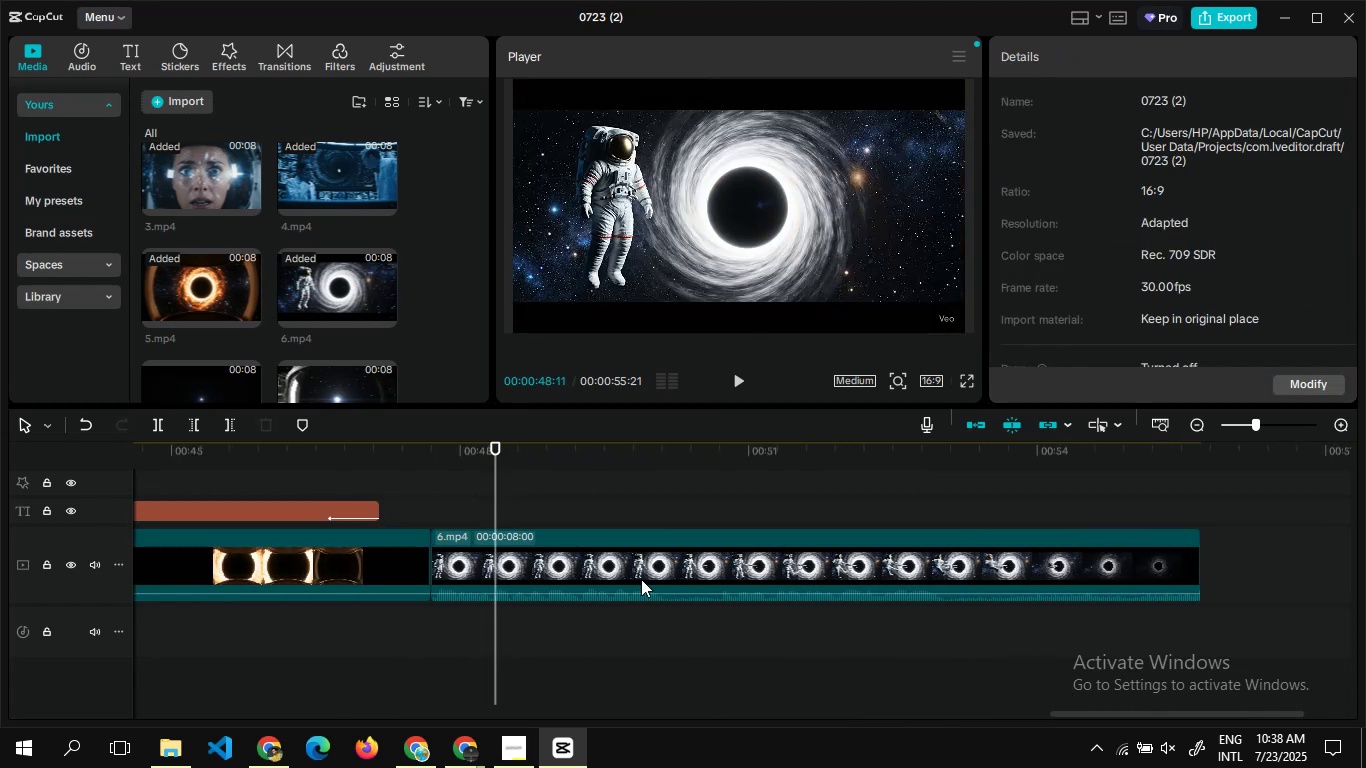 
double_click([993, 494])
 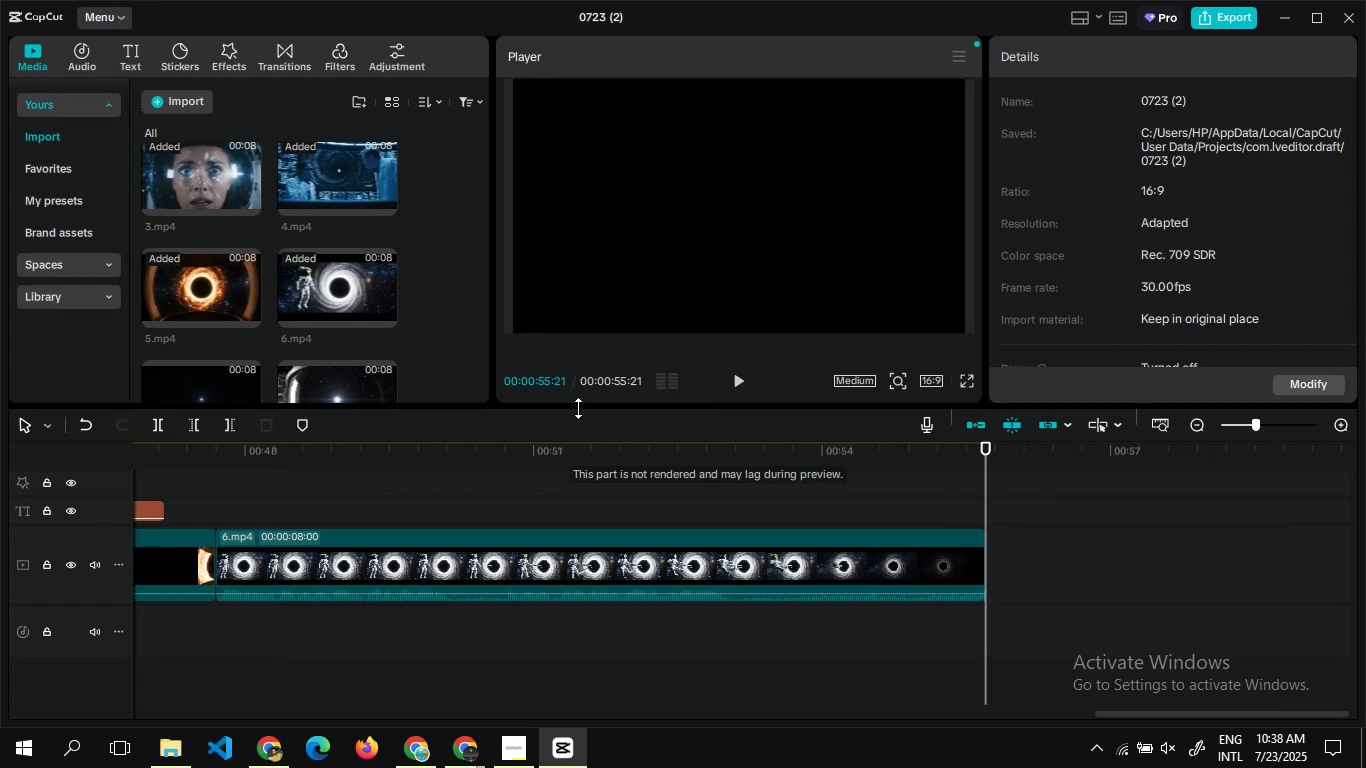 
mouse_move([244, 315])
 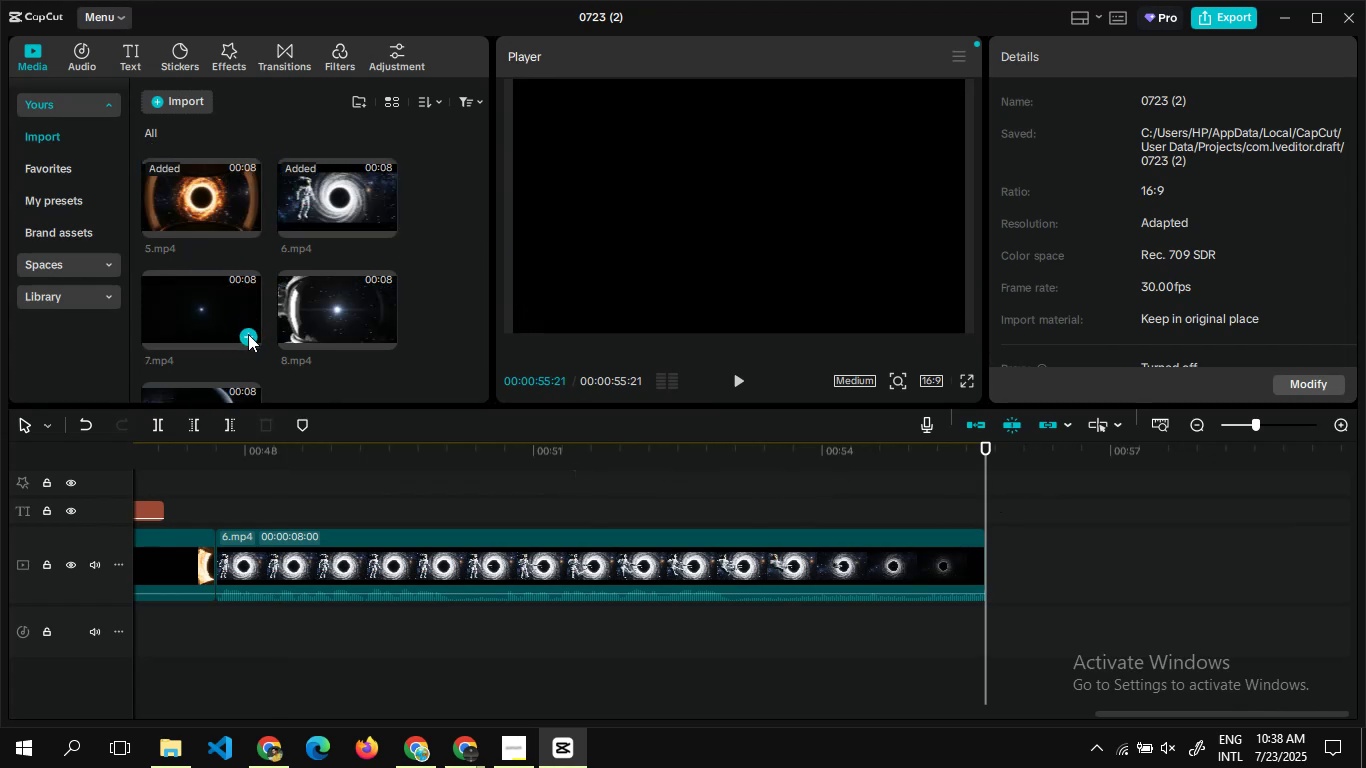 
left_click([248, 334])
 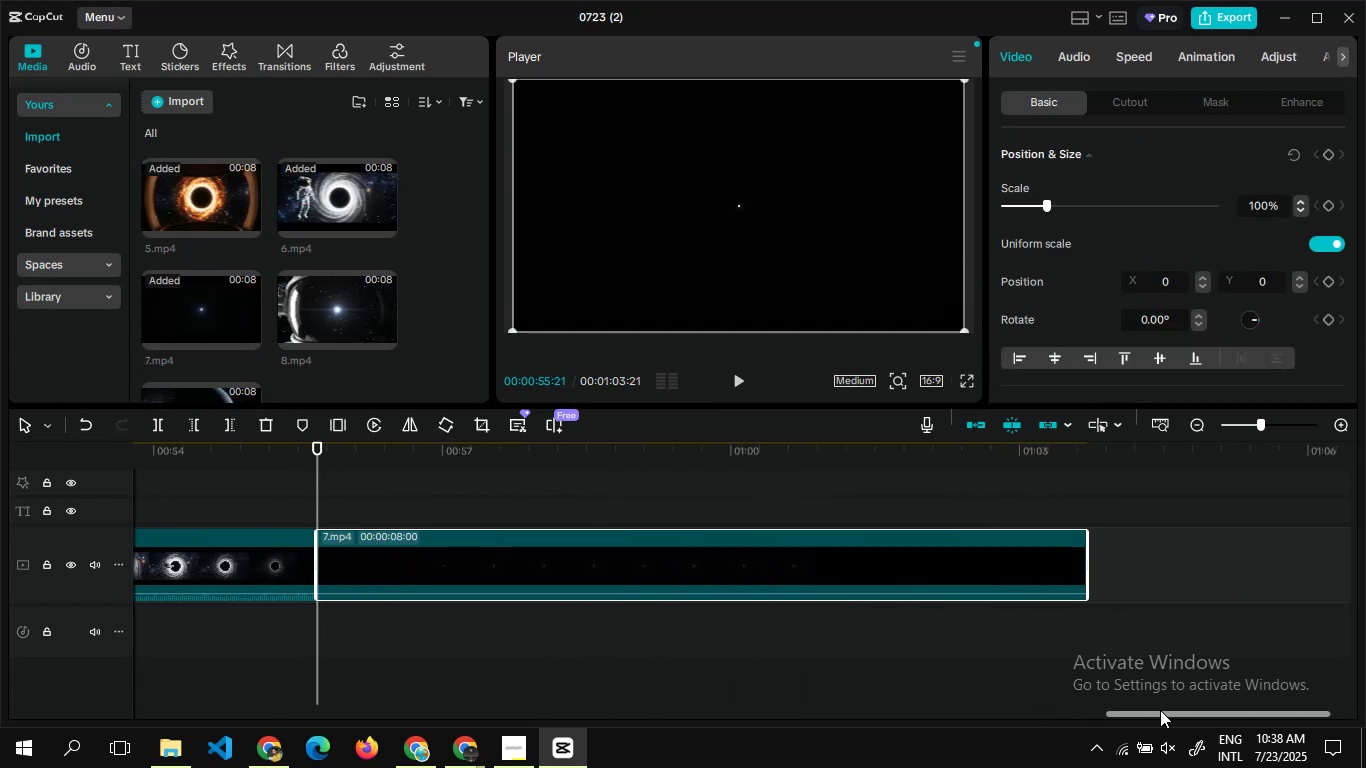 
wait(6.0)
 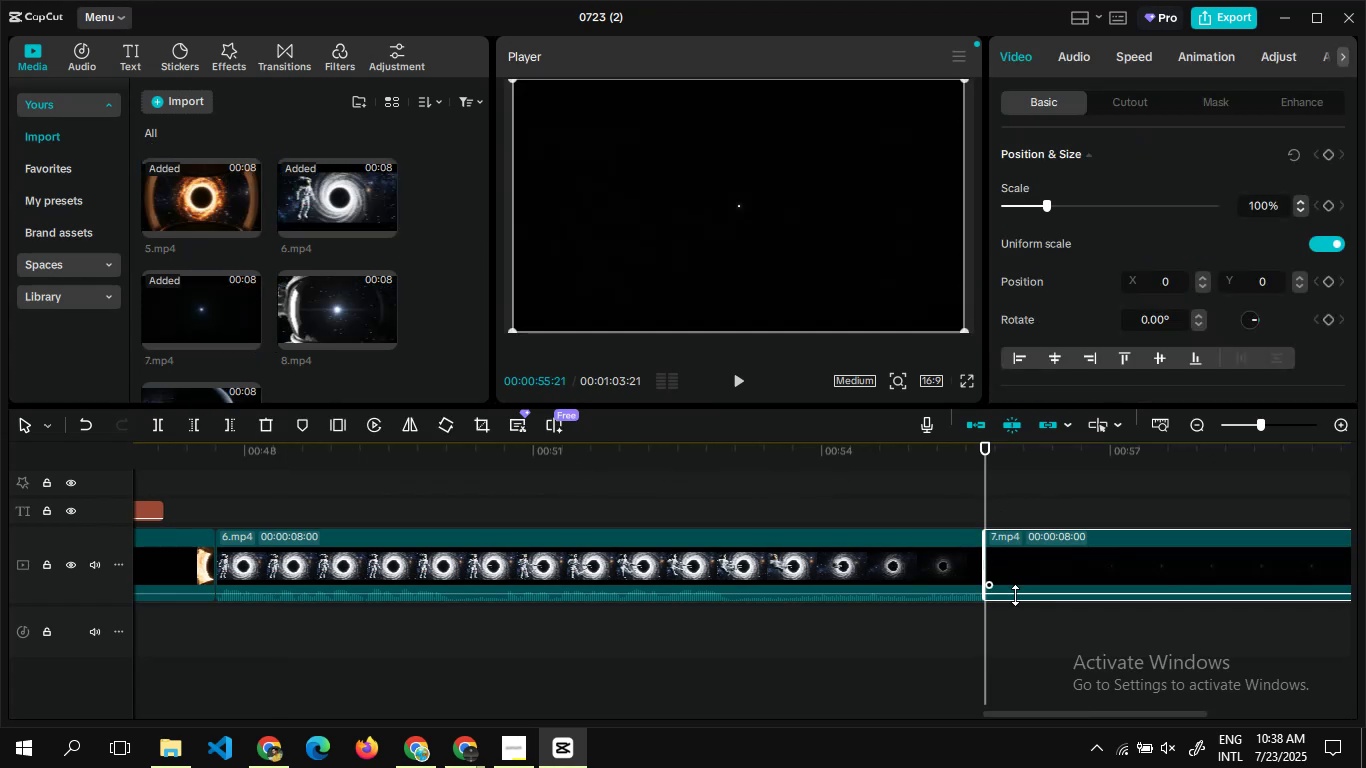 
double_click([344, 464])
 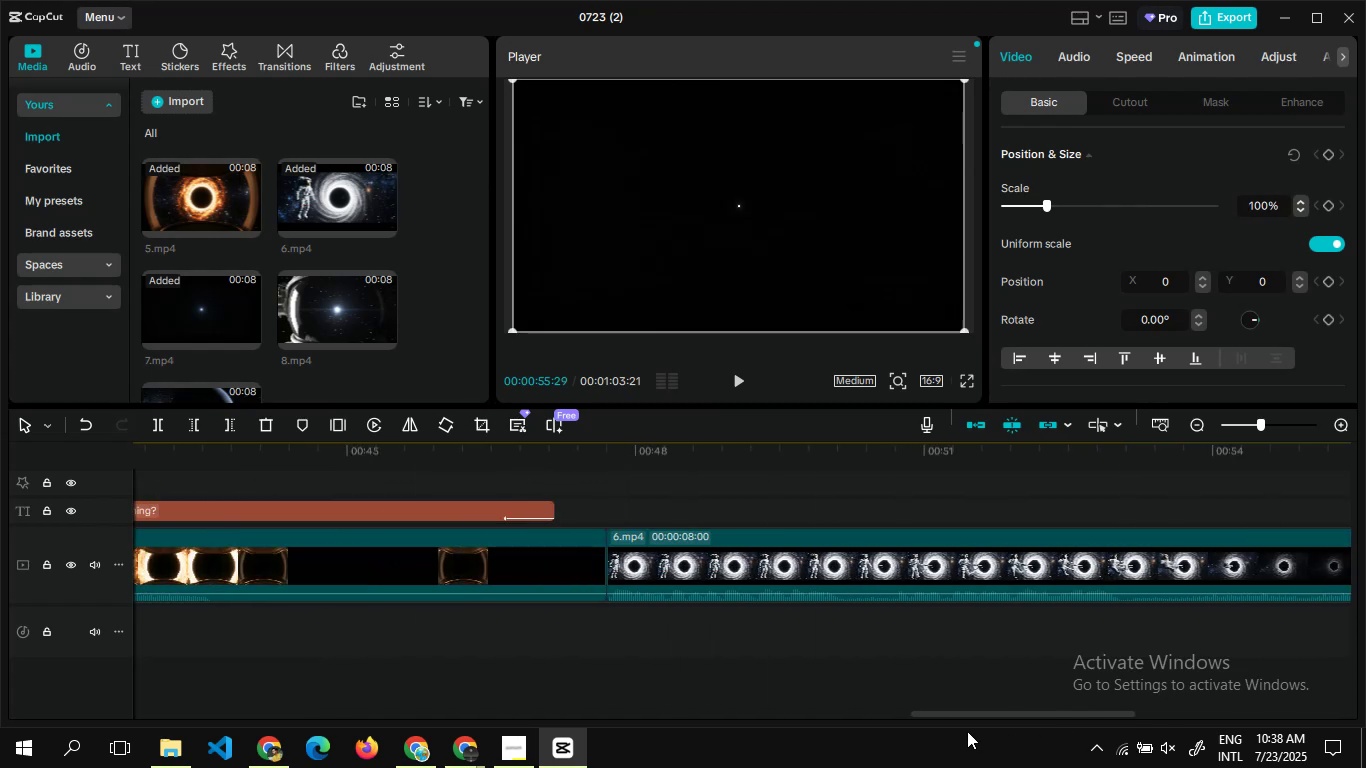 
wait(6.3)
 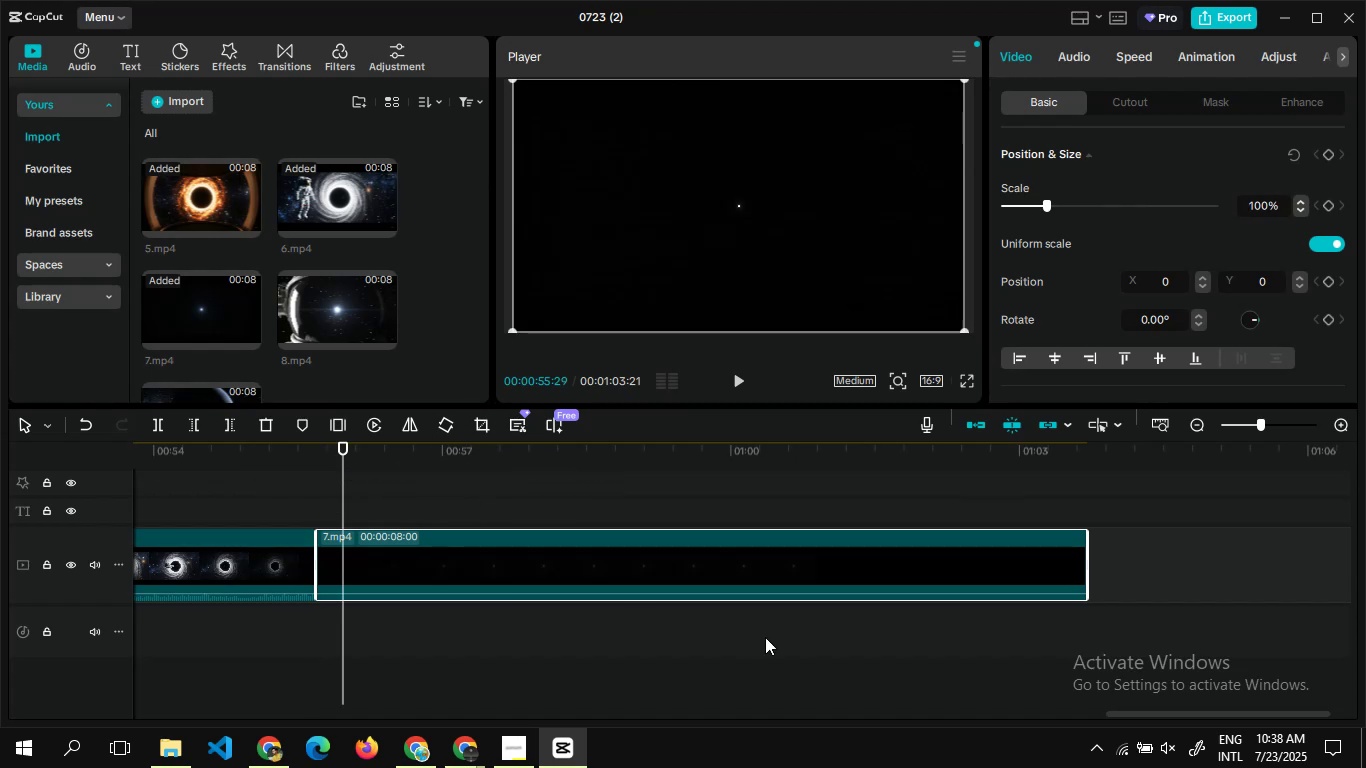 
right_click([530, 510])
 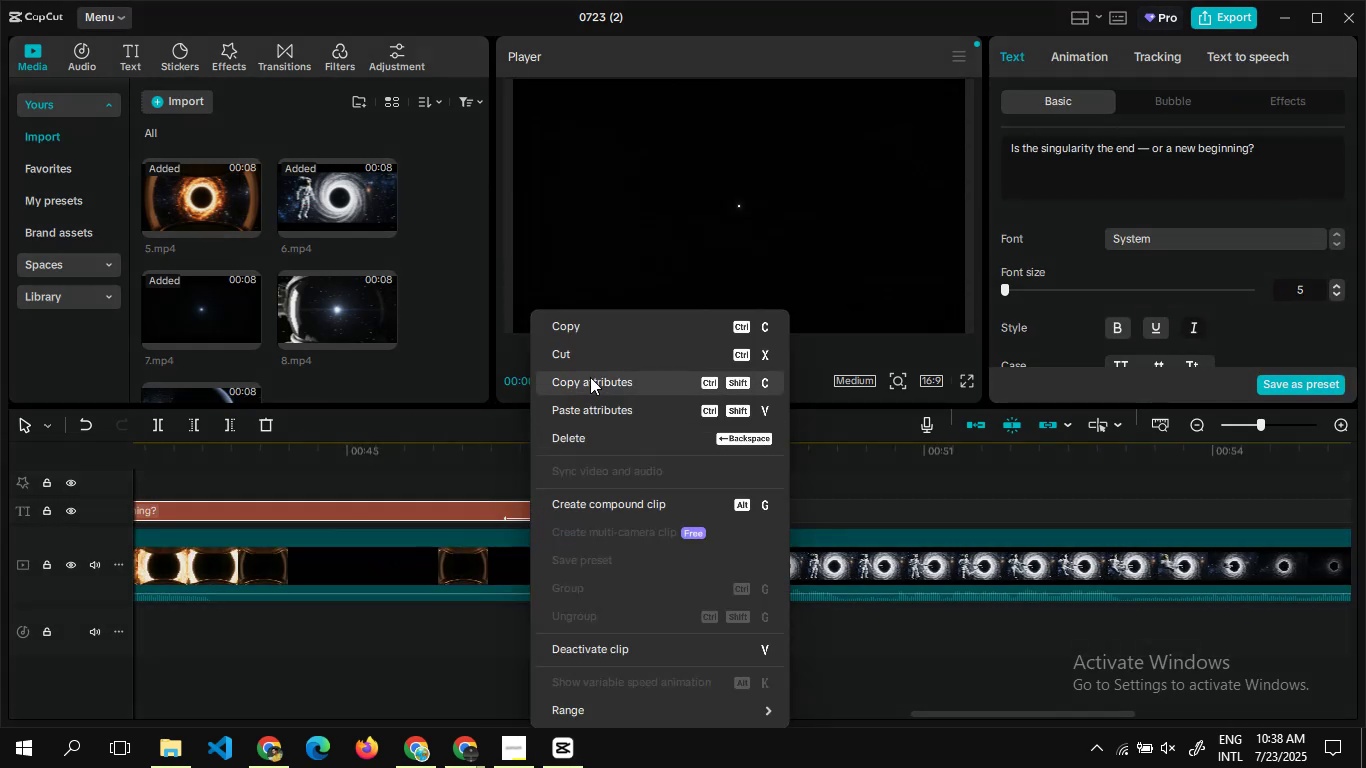 
left_click([577, 328])
 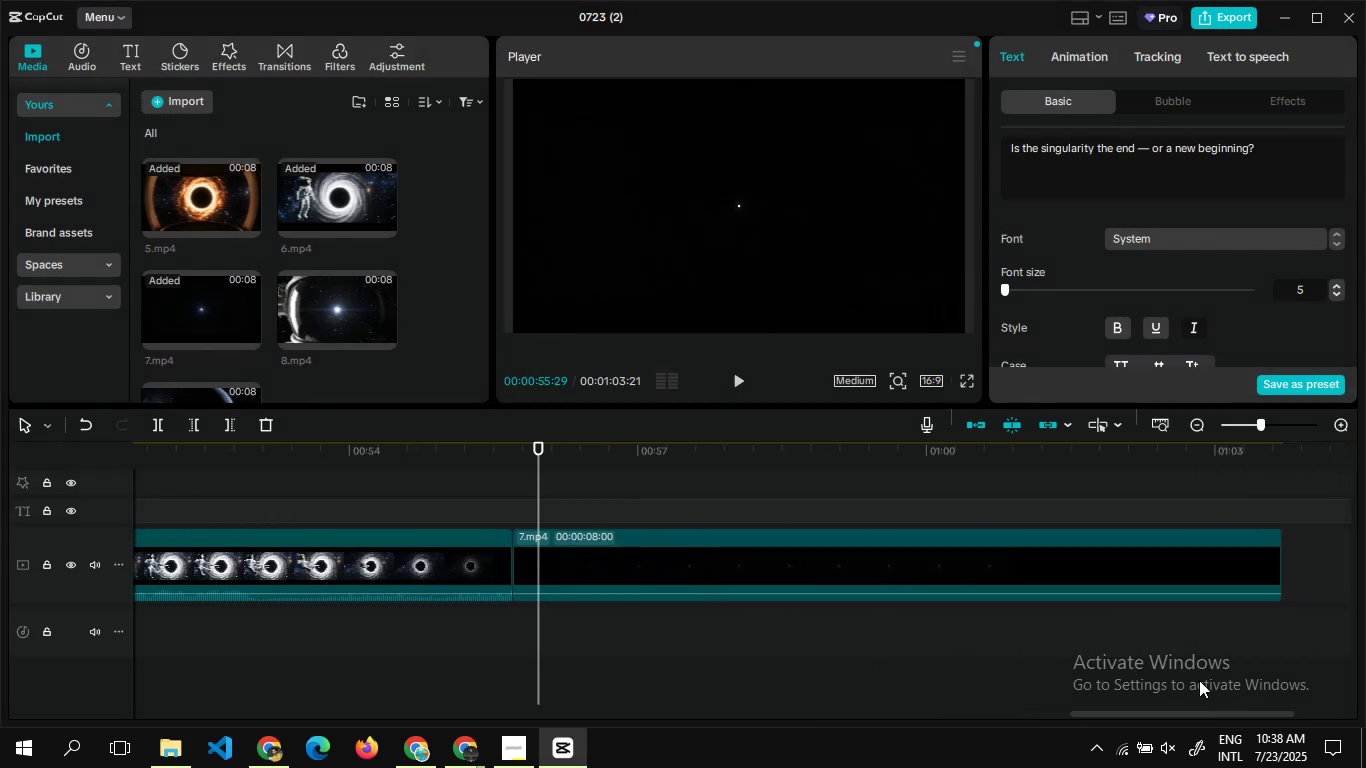 
wait(5.11)
 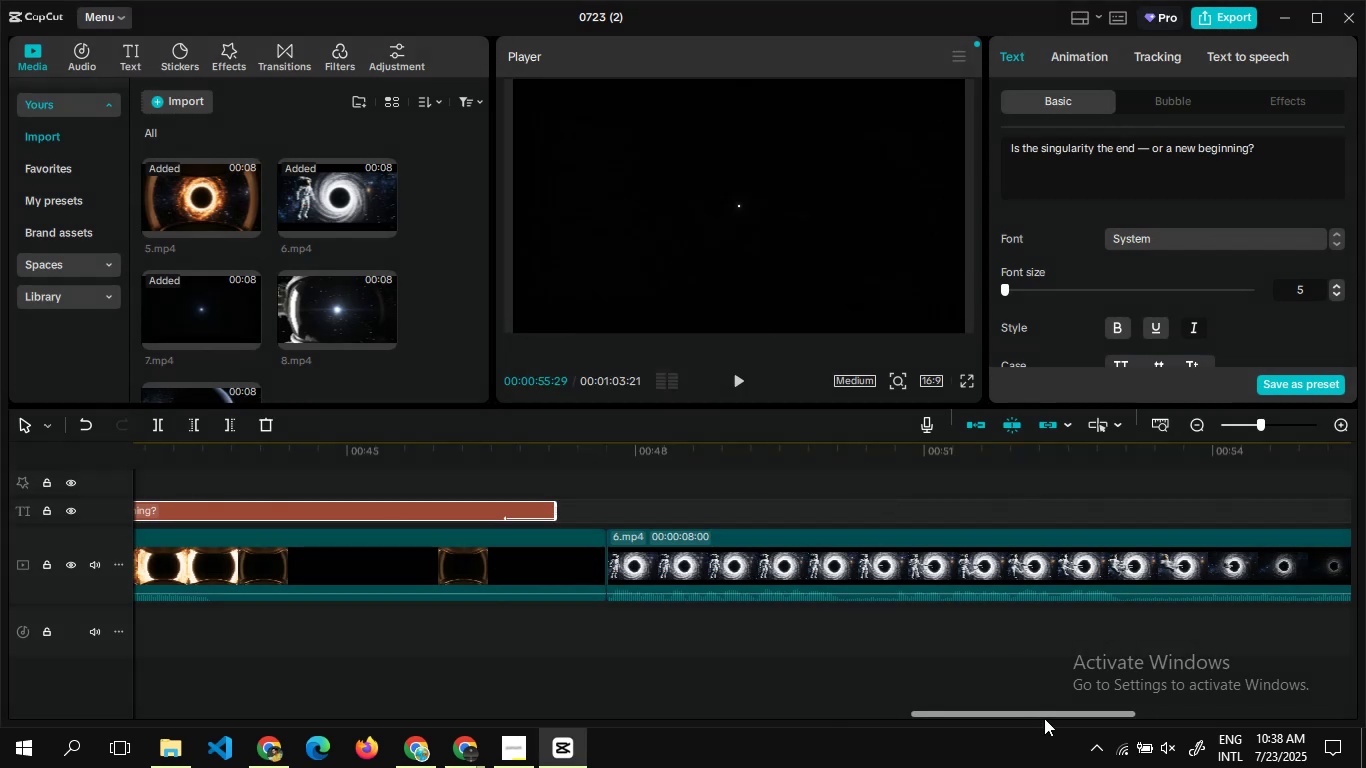 
key(Control+V)
 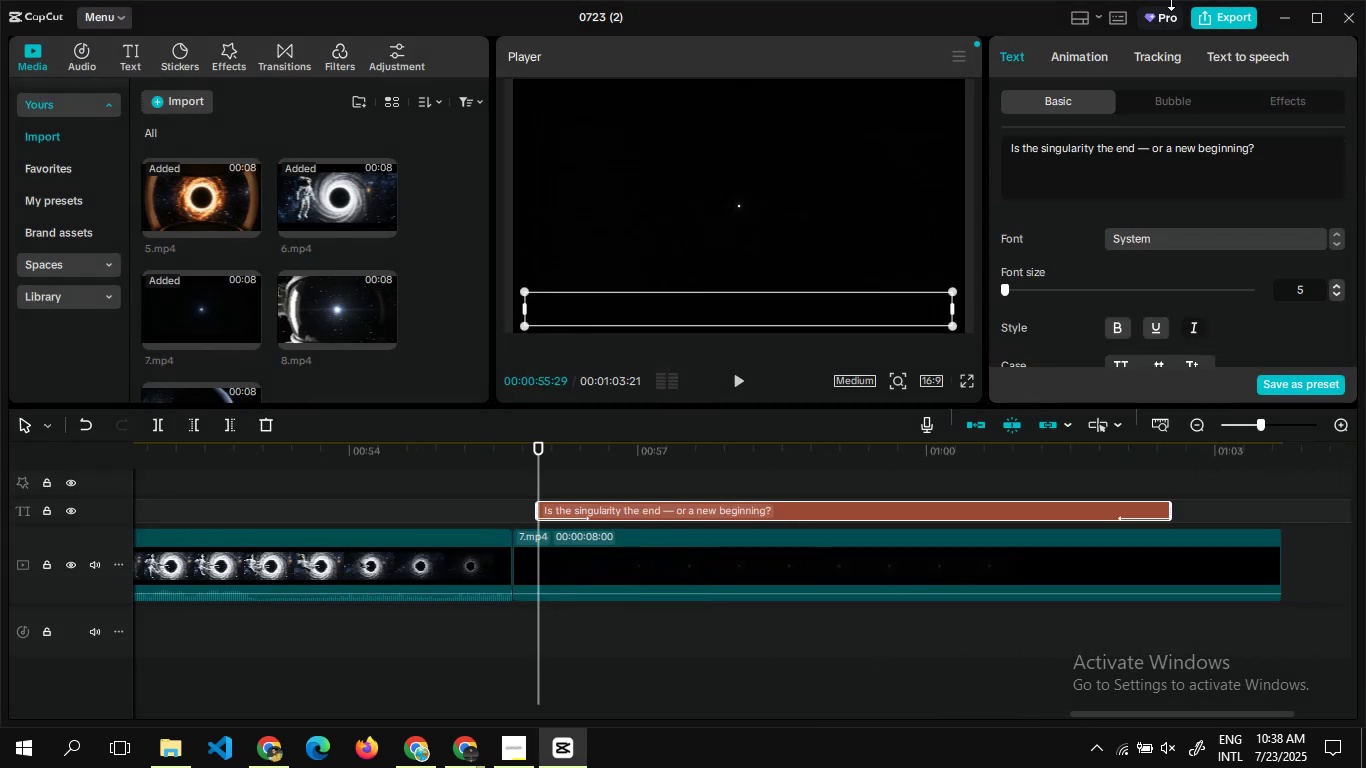 
left_click([1170, 146])
 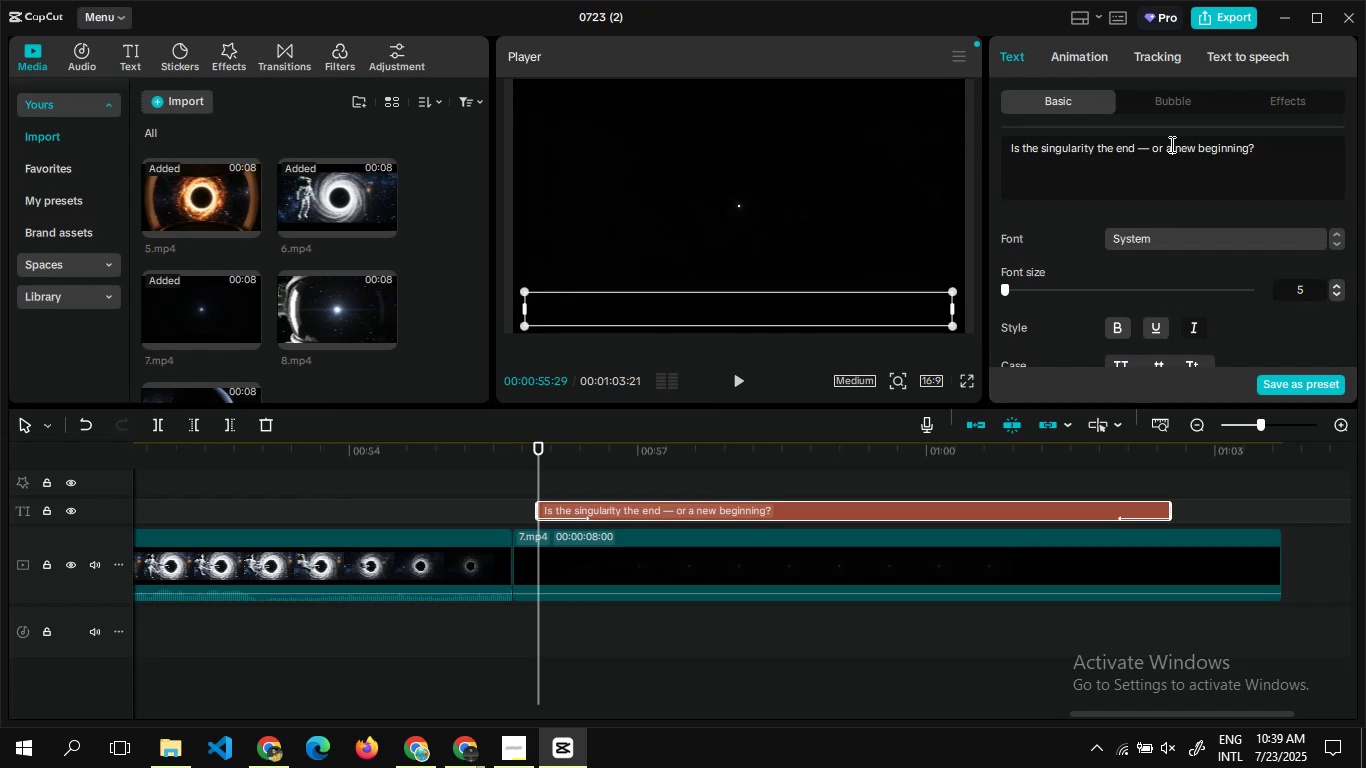 
wait(23.13)
 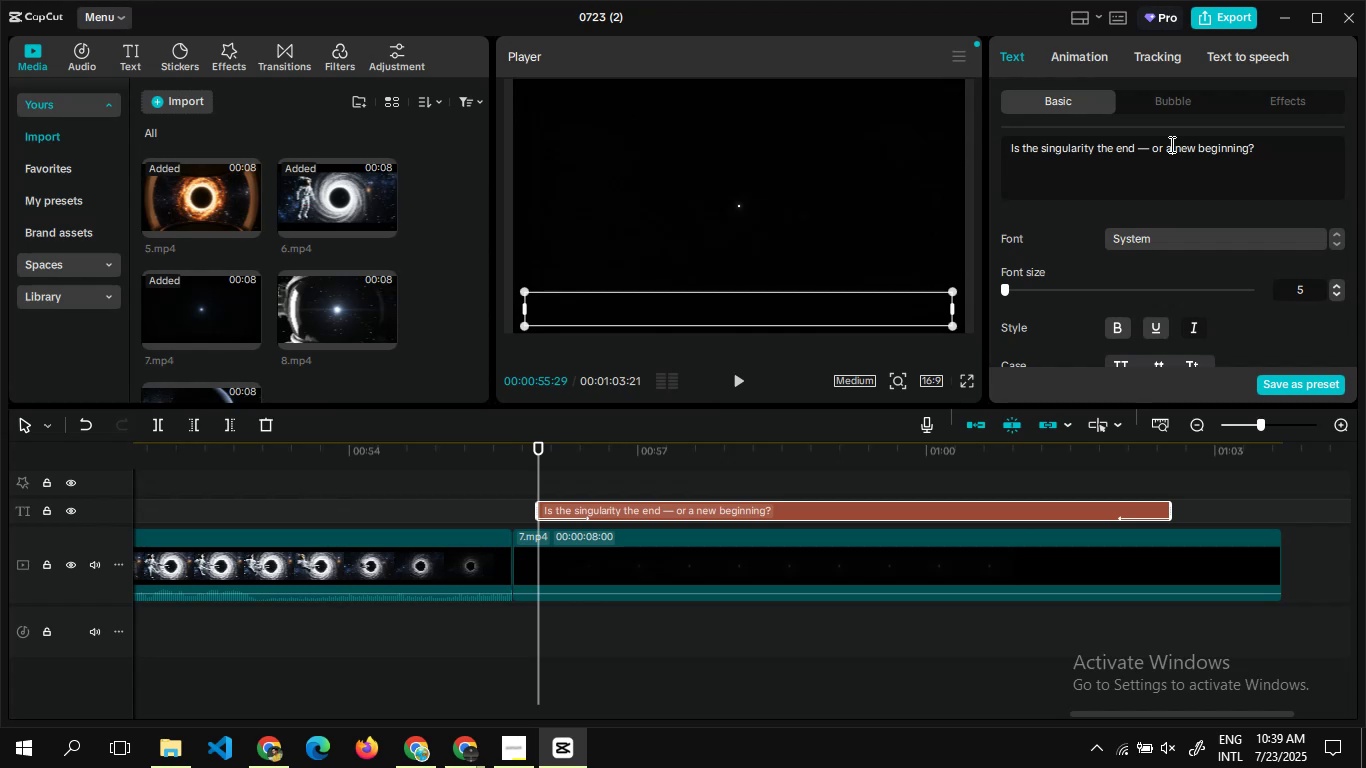 
left_click([413, 757])
 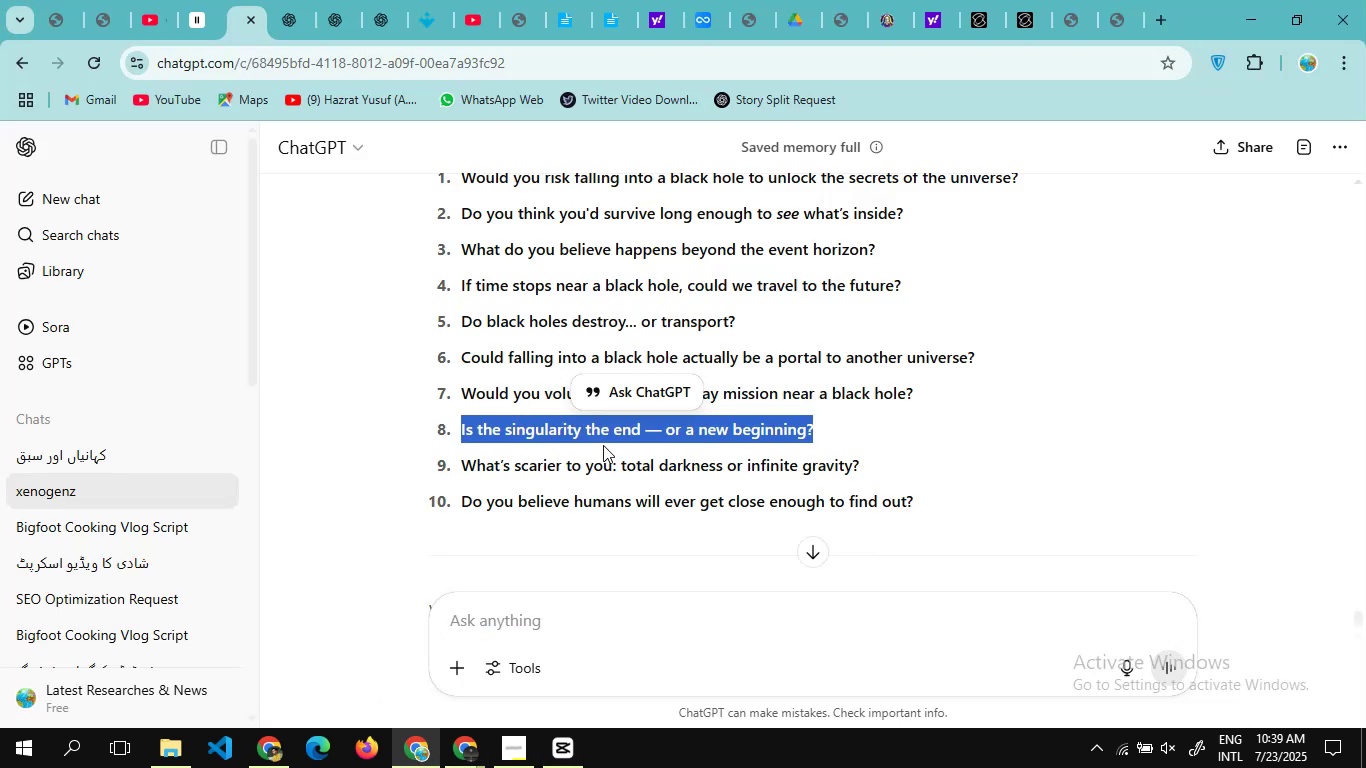 
scroll: coordinate [603, 445], scroll_direction: down, amount: 1.0
 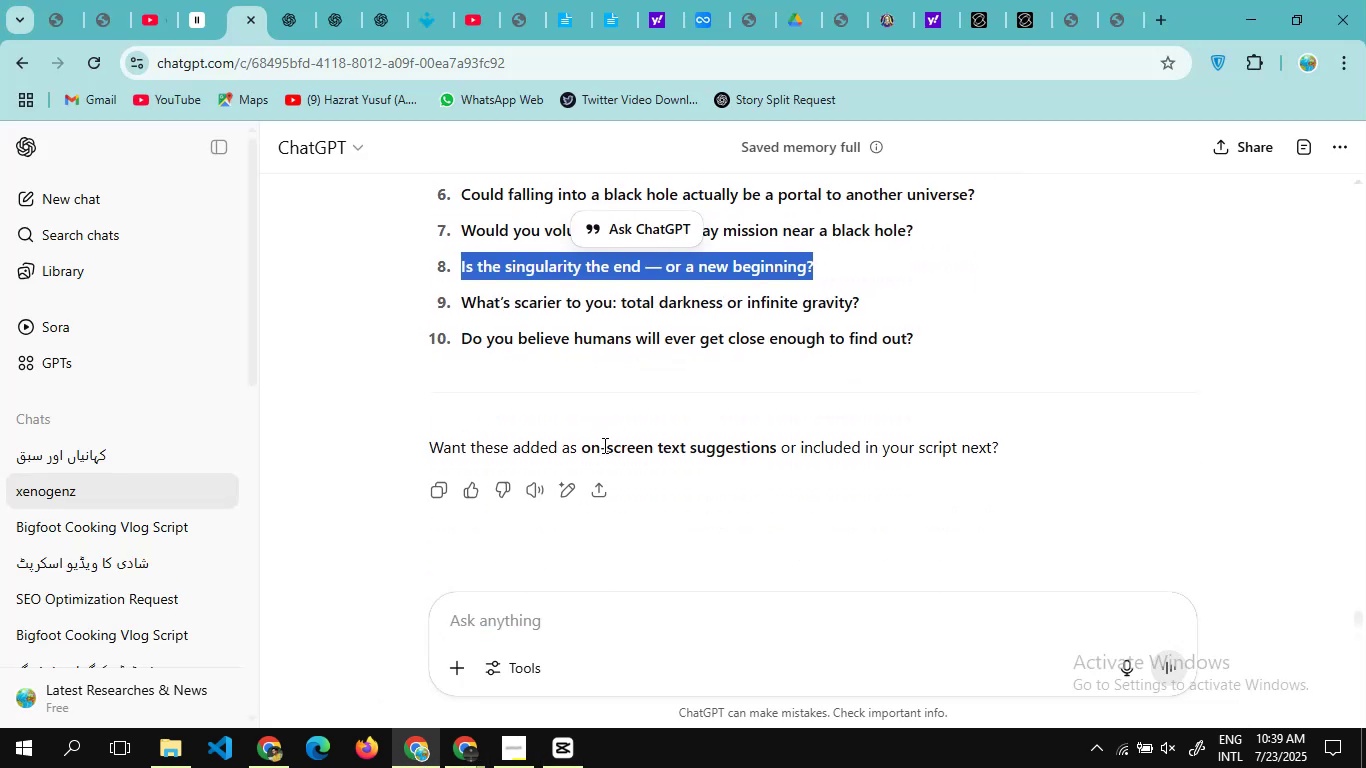 
scroll: coordinate [603, 445], scroll_direction: none, amount: 0.0
 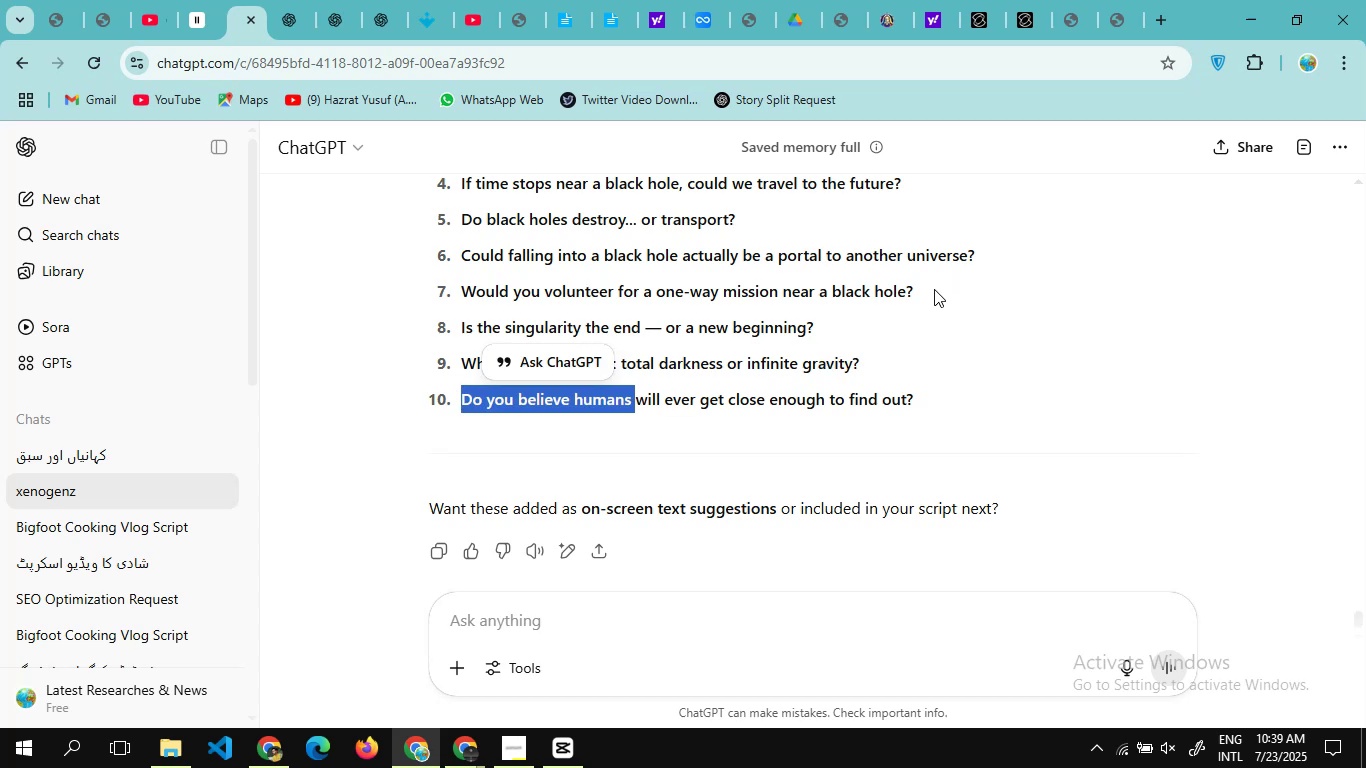 
wait(13.48)
 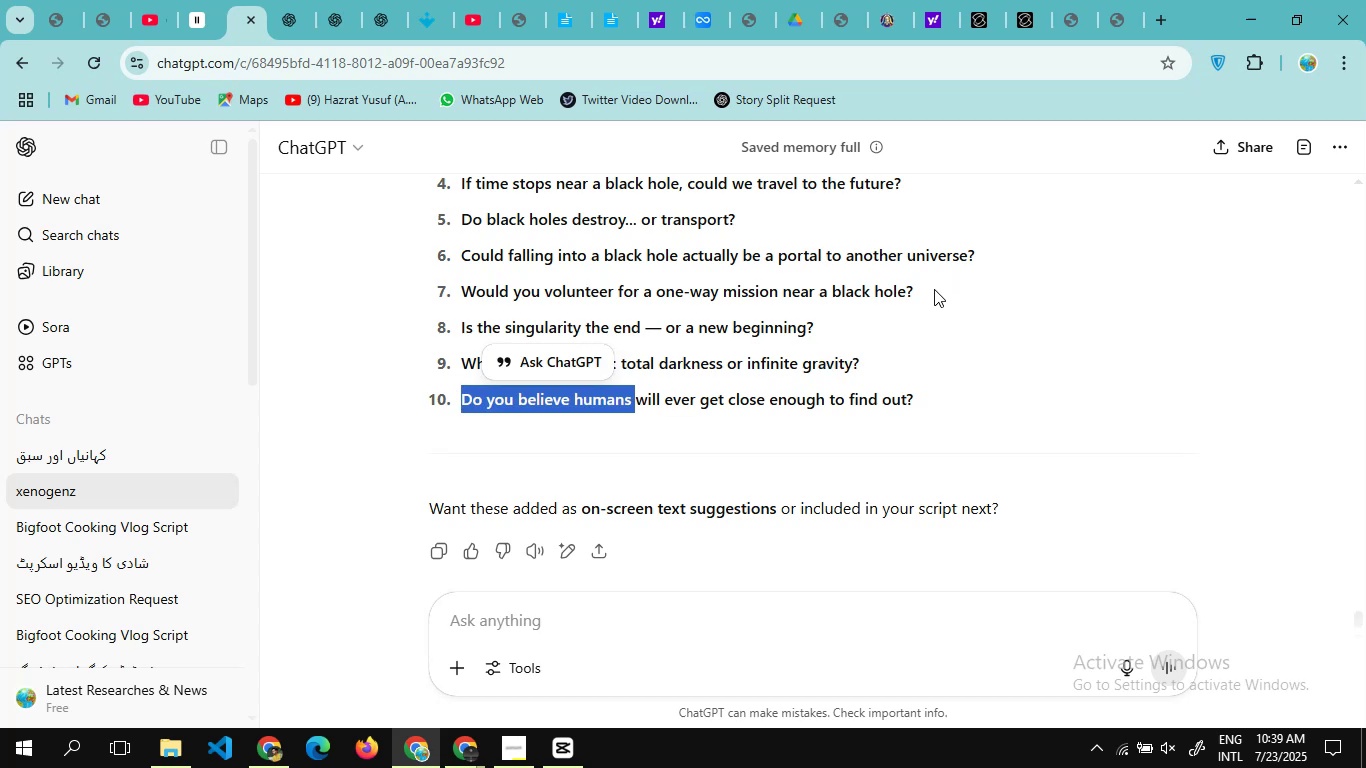 
left_click([466, 287])
 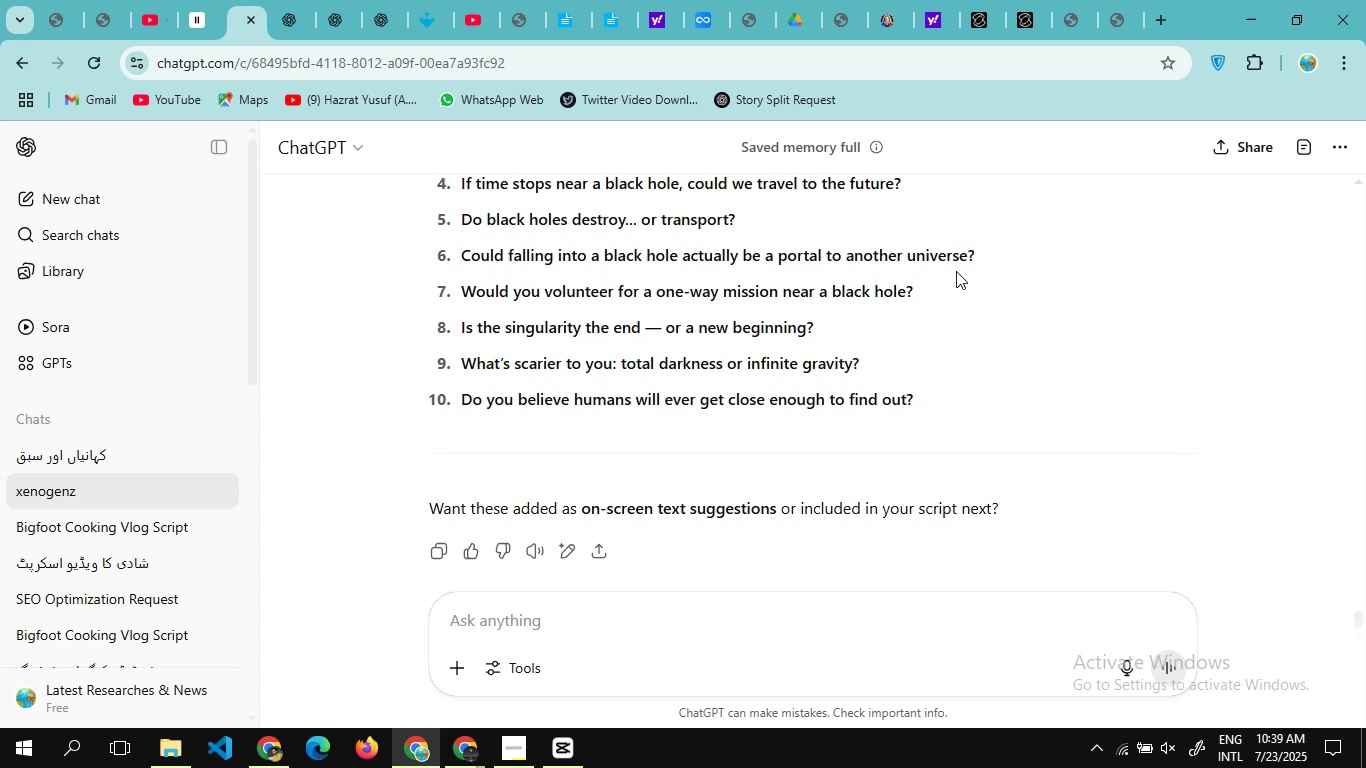 
key(Control+C)
 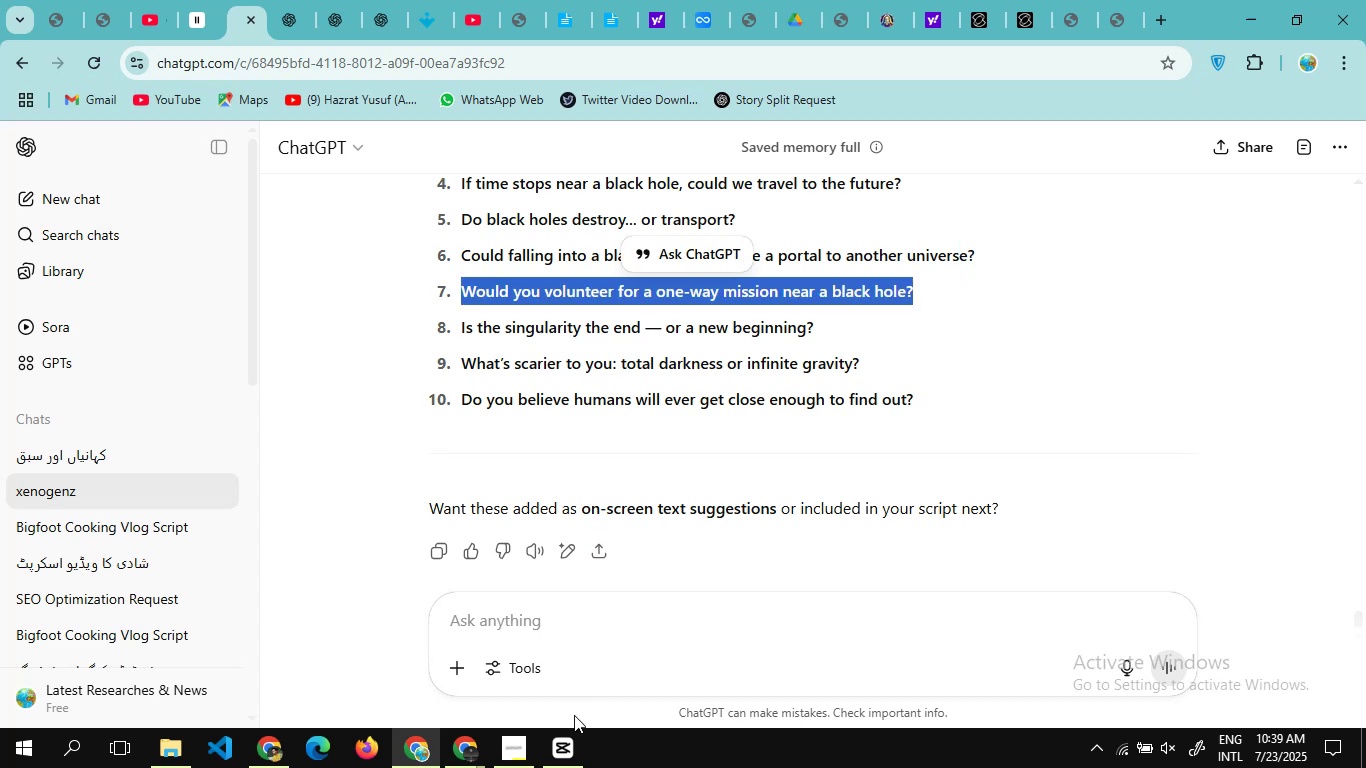 
left_click([569, 734])
 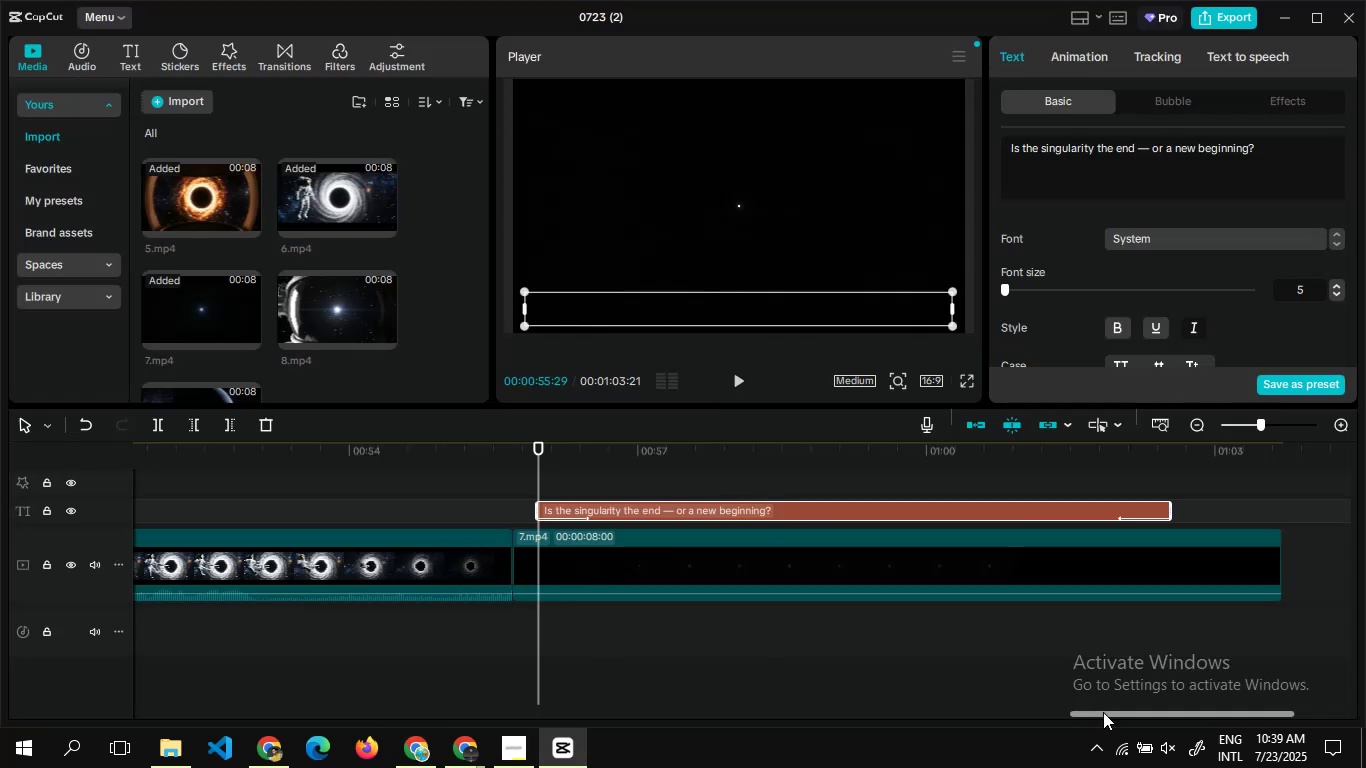 
wait(8.05)
 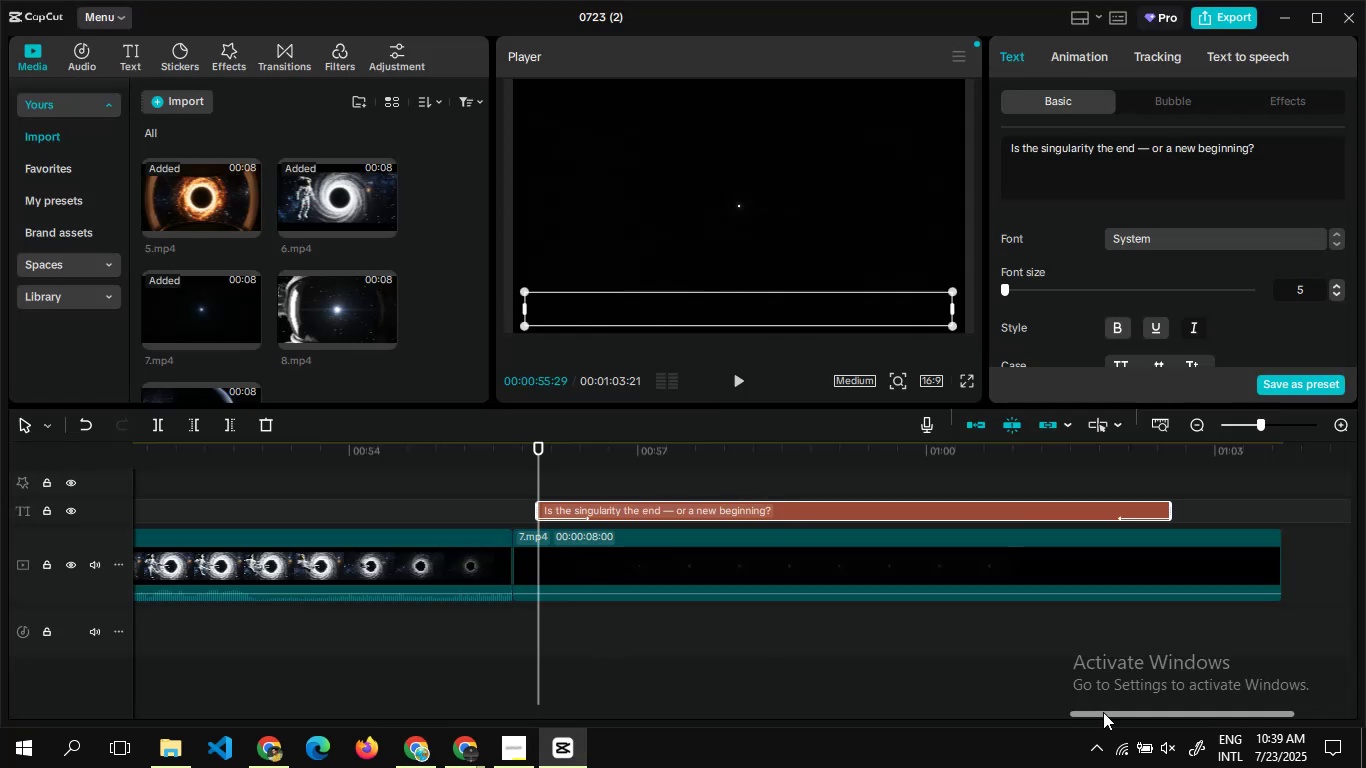 
hold_key(key=ControlLeft, duration=1.53)
 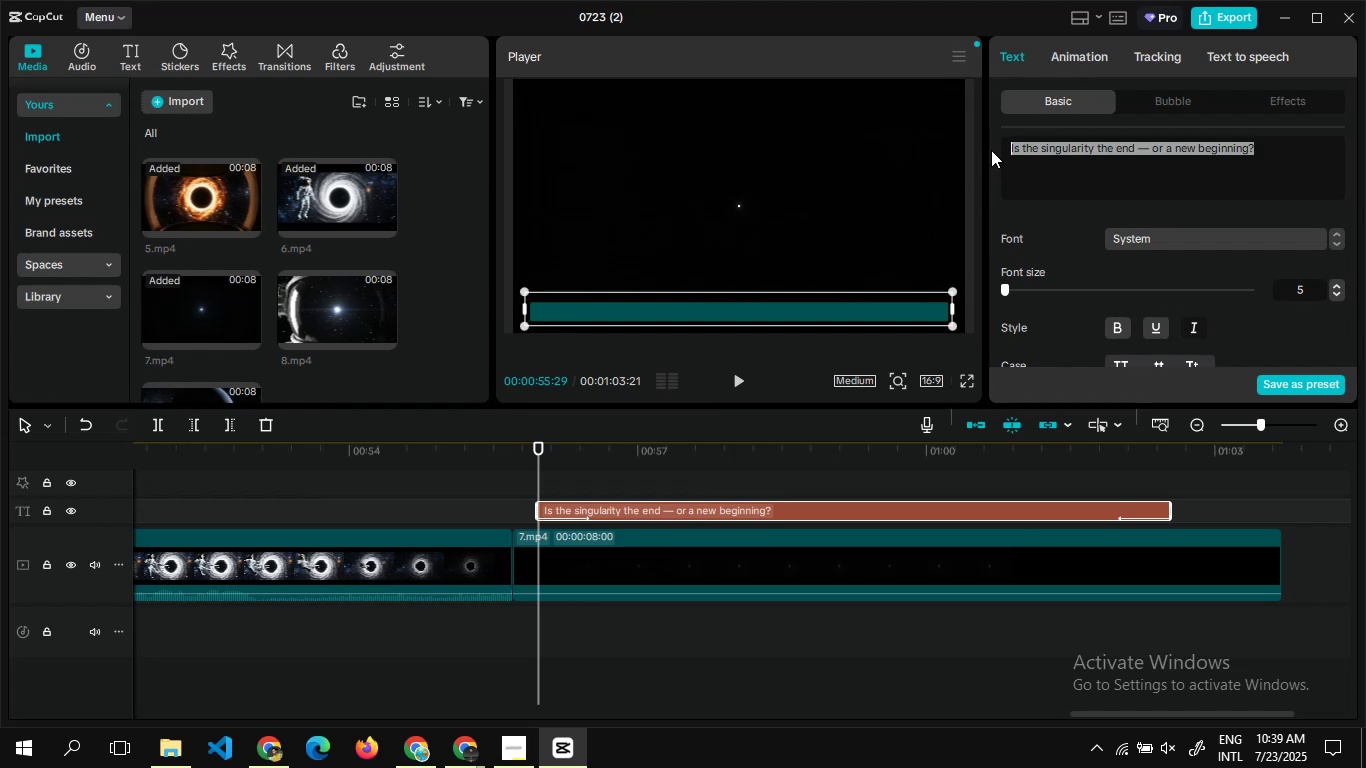 
key(Control+V)
 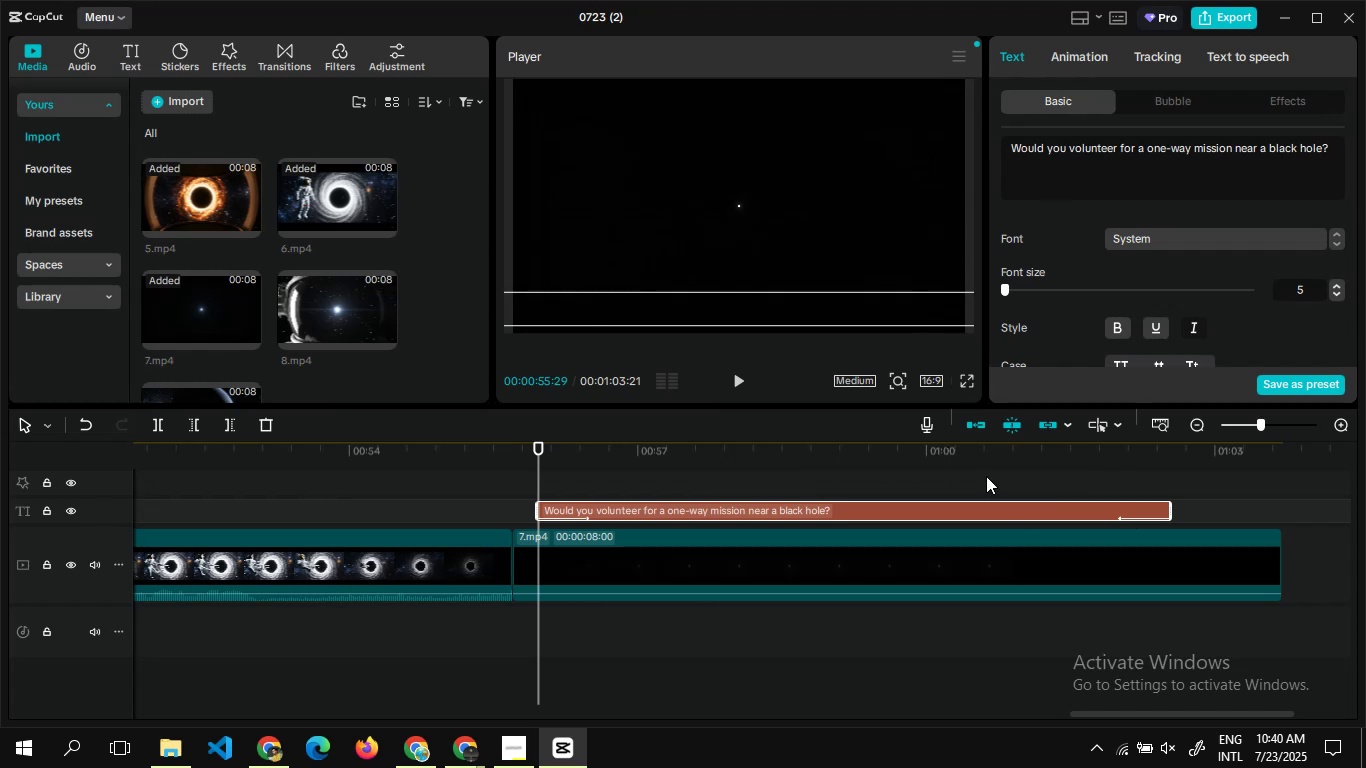 
wait(24.41)
 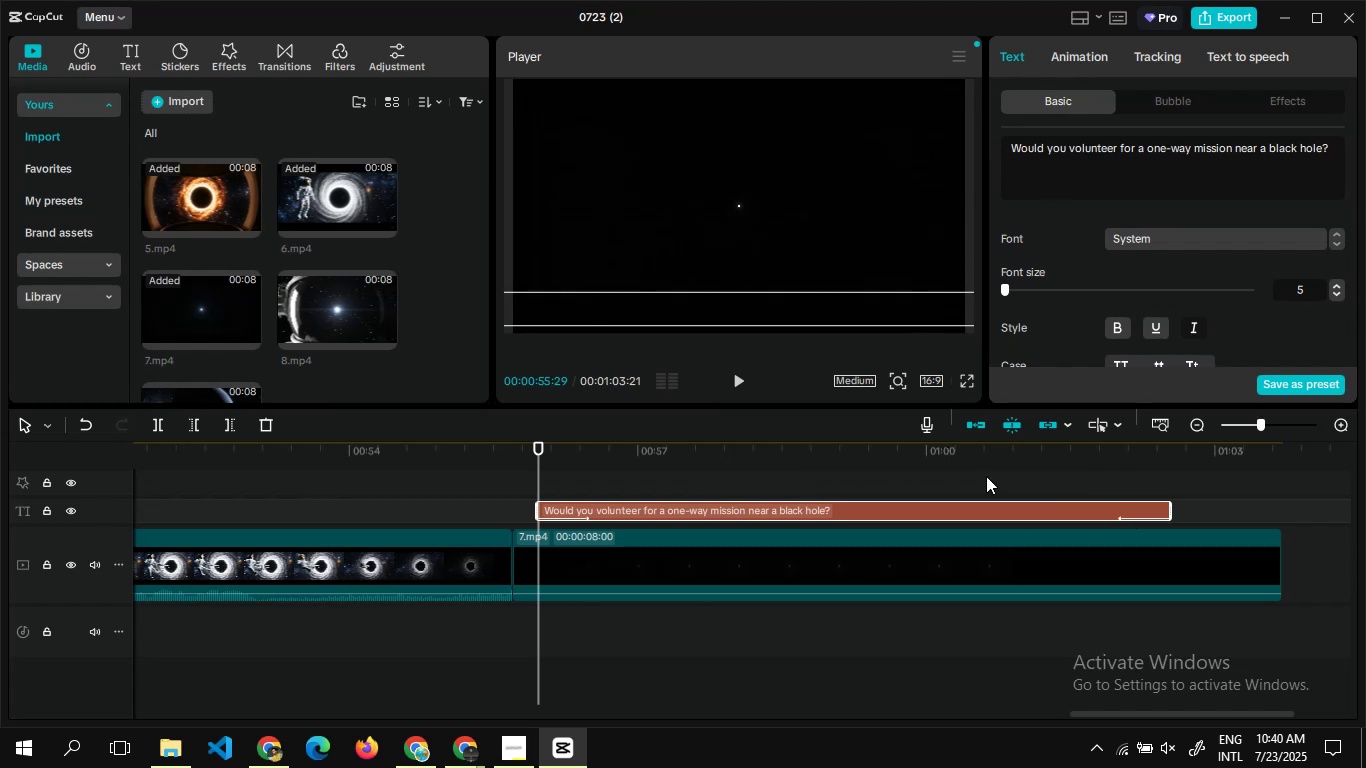 
left_click([1341, 291])
 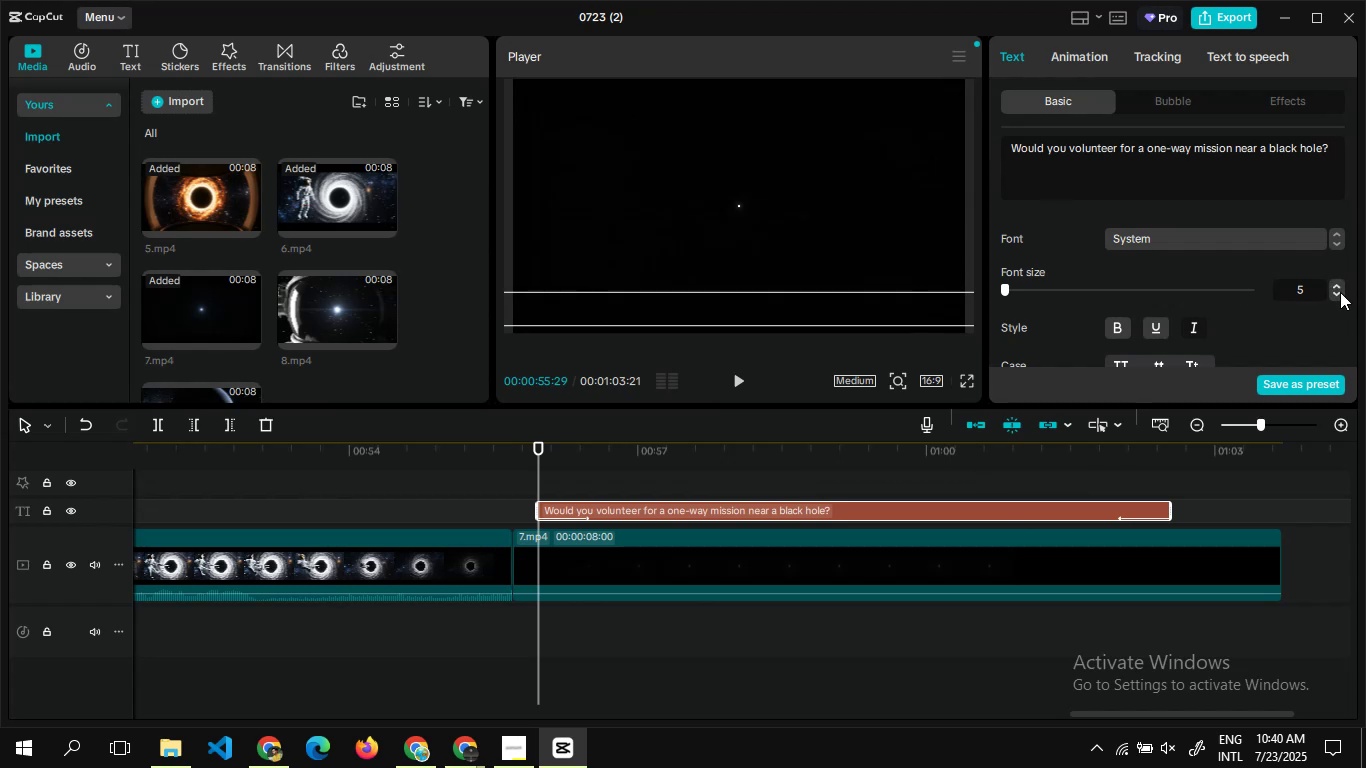 
left_click([1335, 293])
 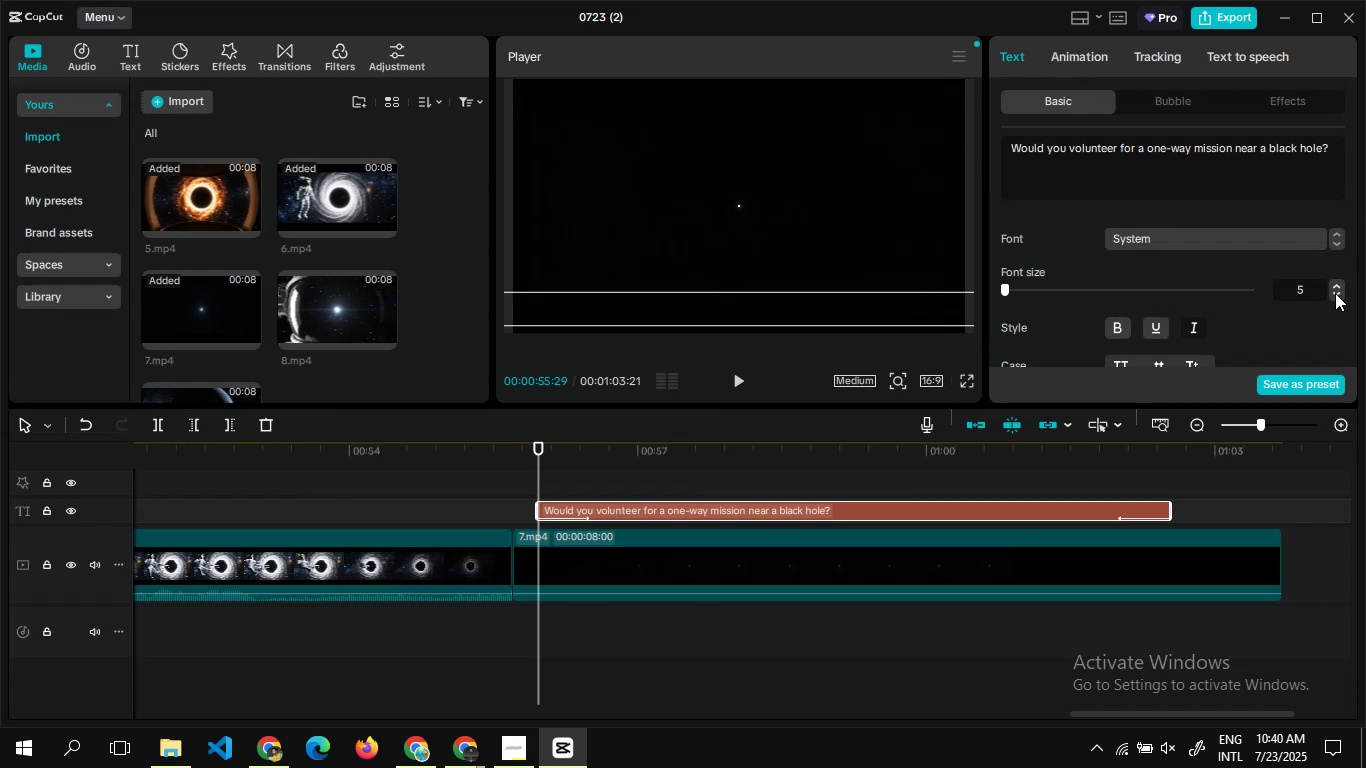 
left_click([1335, 293])
 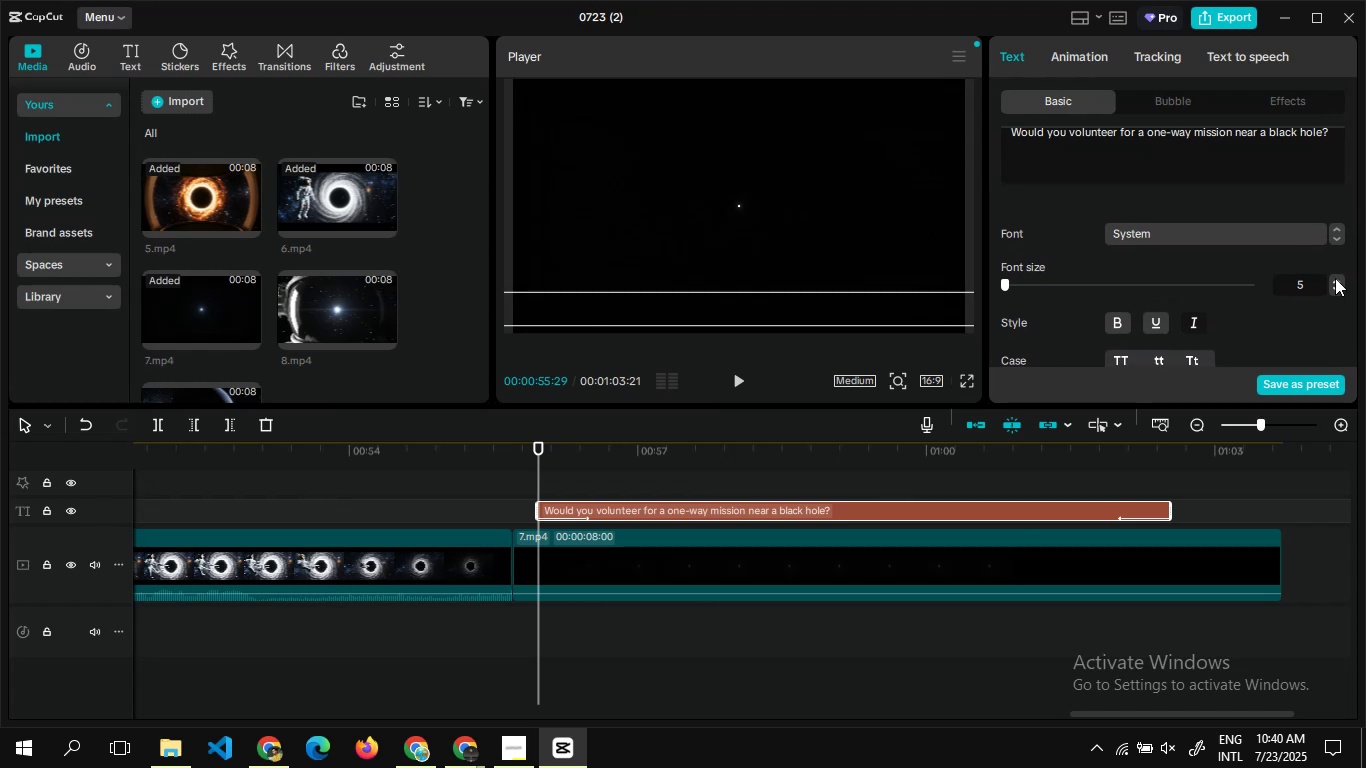 
left_click([1335, 277])
 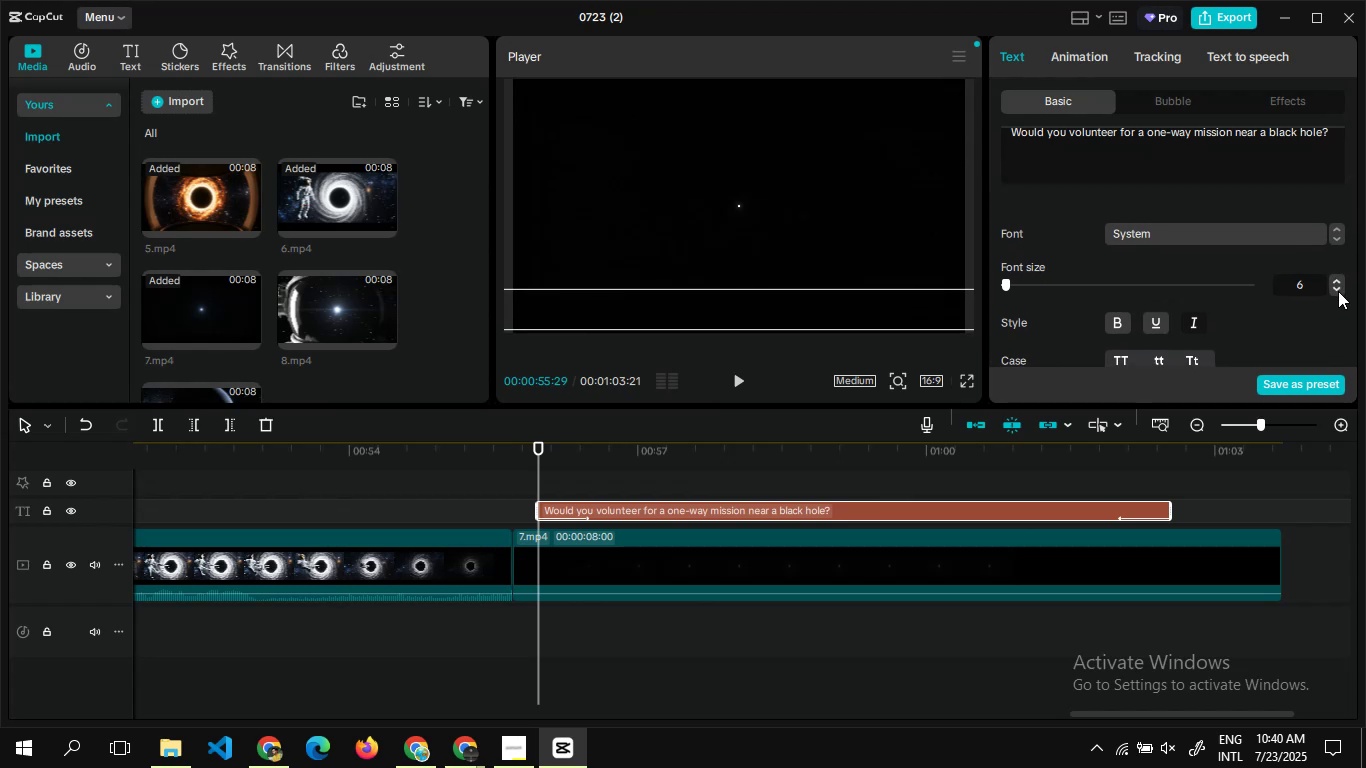 
double_click([1338, 291])
 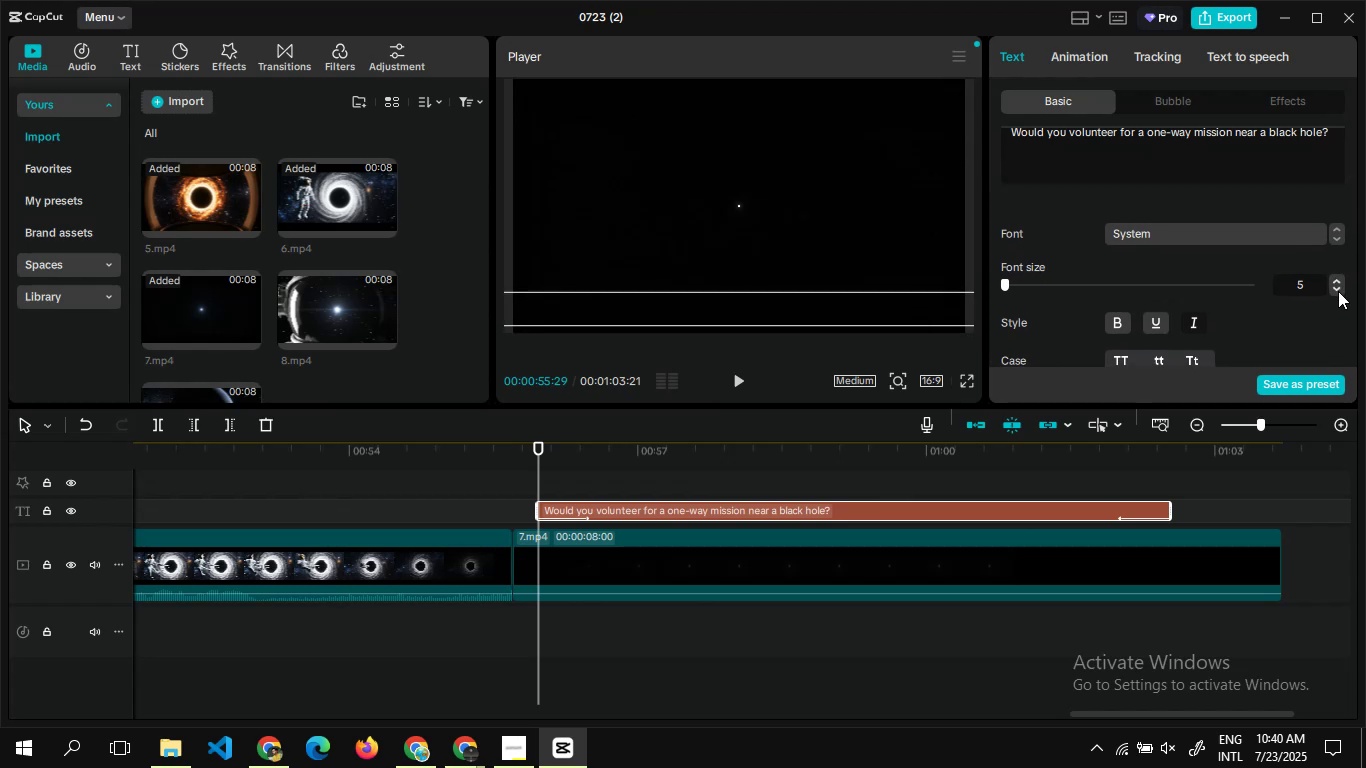 
triple_click([1338, 291])
 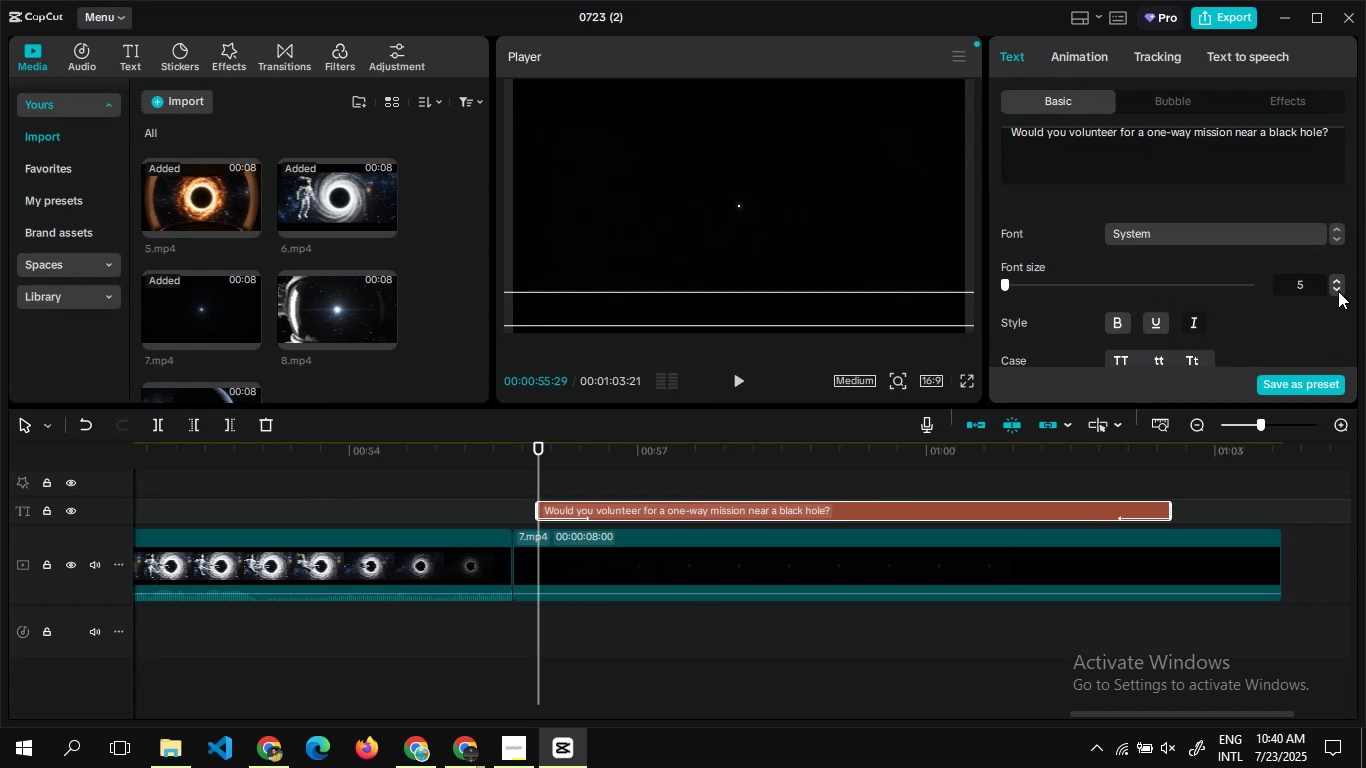 
triple_click([1338, 291])
 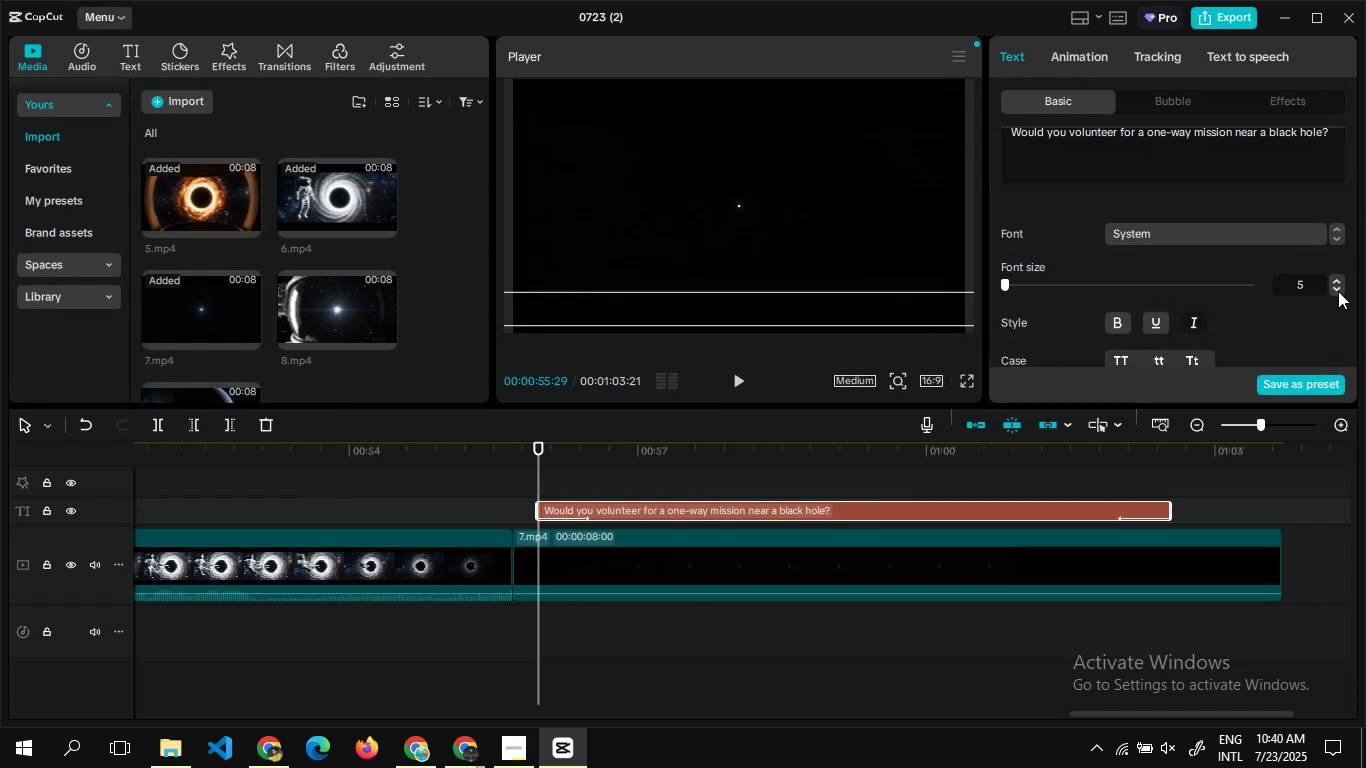 
triple_click([1338, 291])
 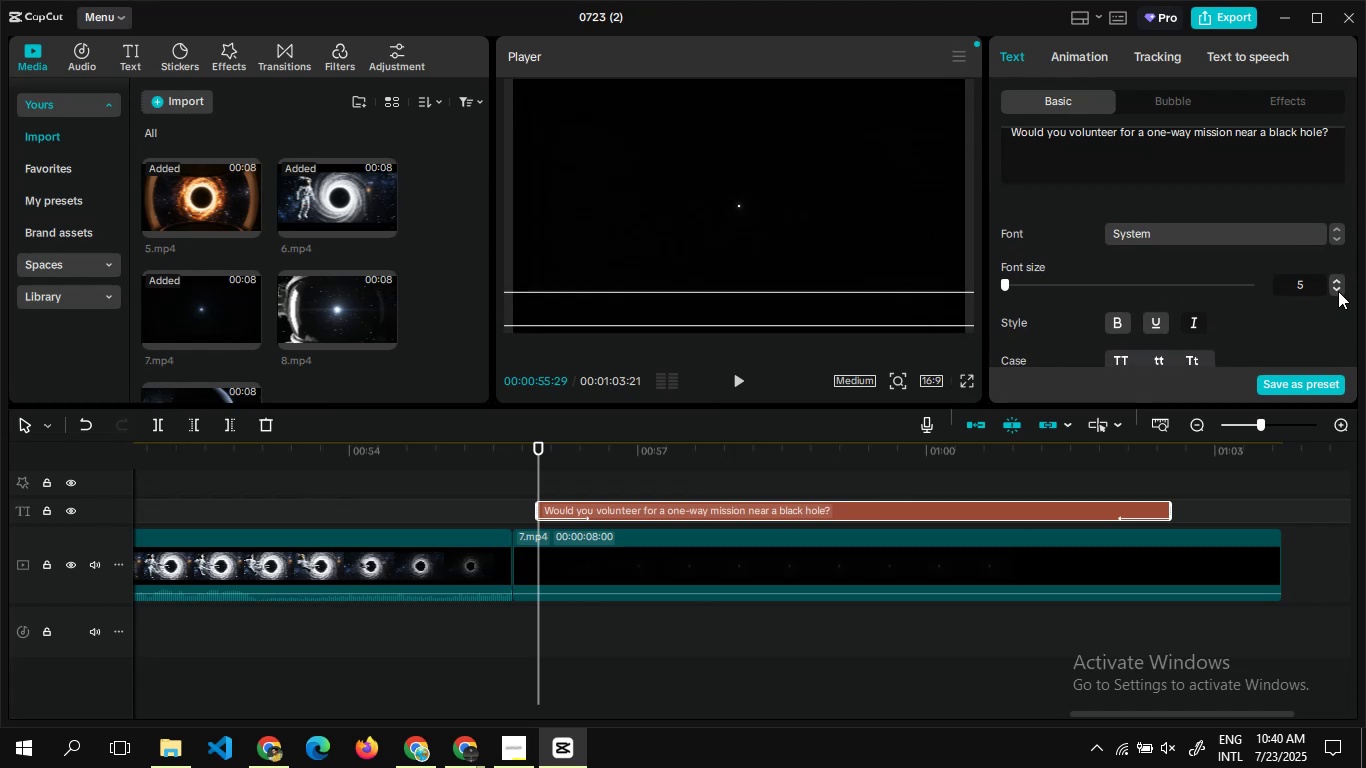 
triple_click([1338, 291])
 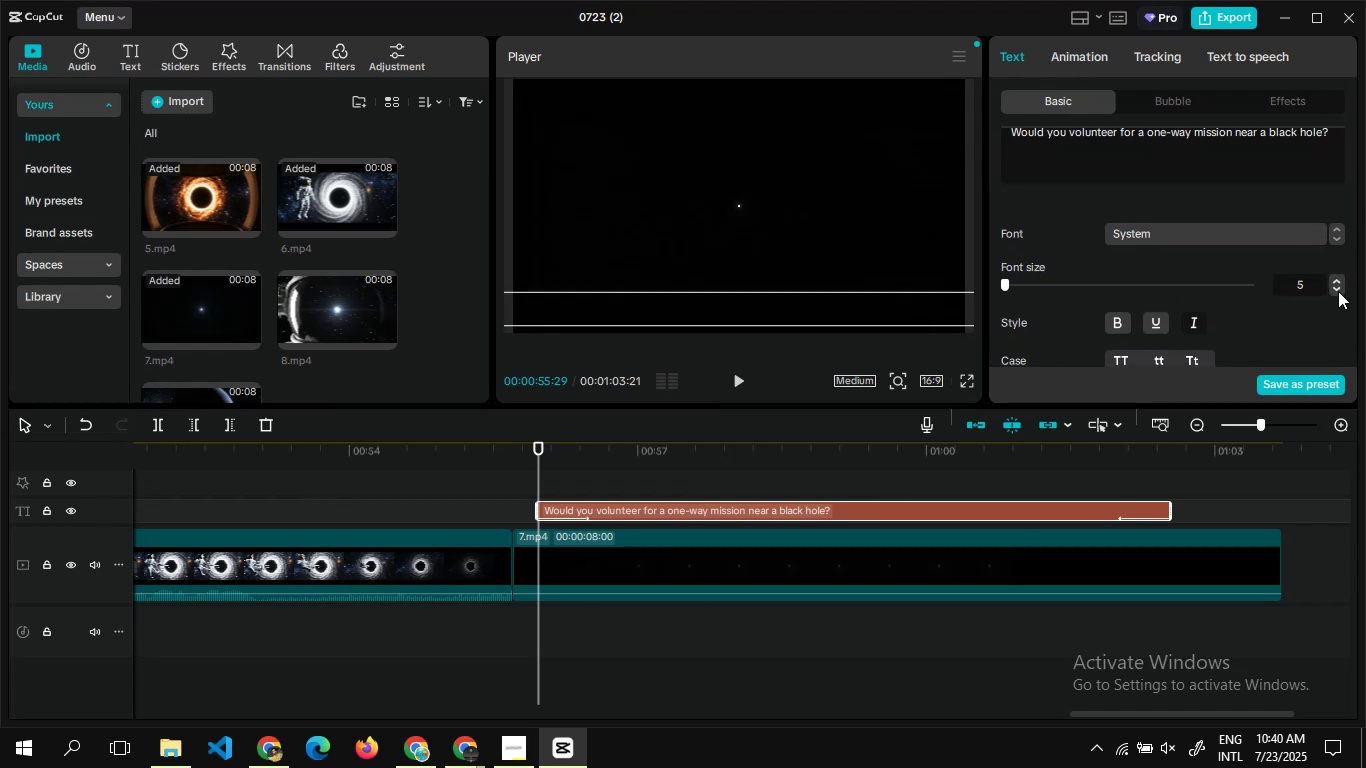 
triple_click([1338, 291])
 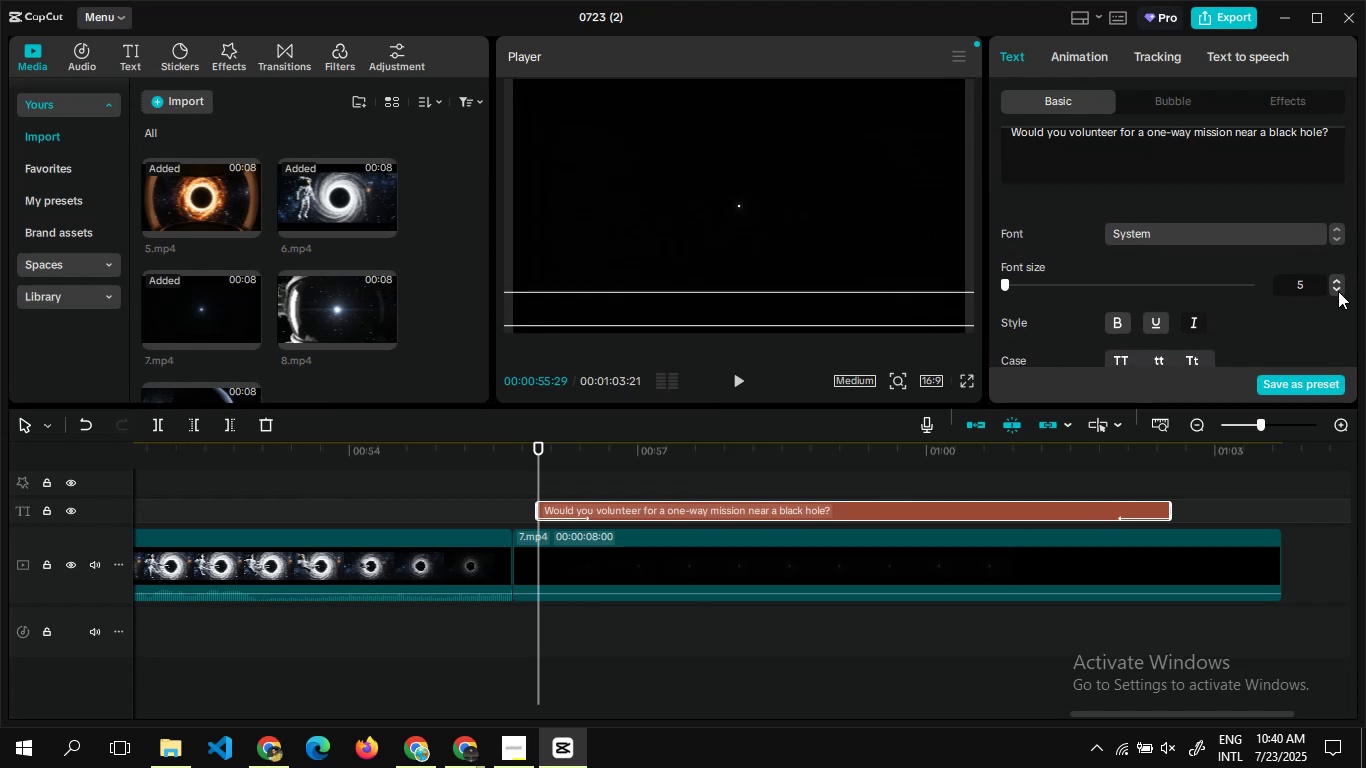 
triple_click([1338, 291])
 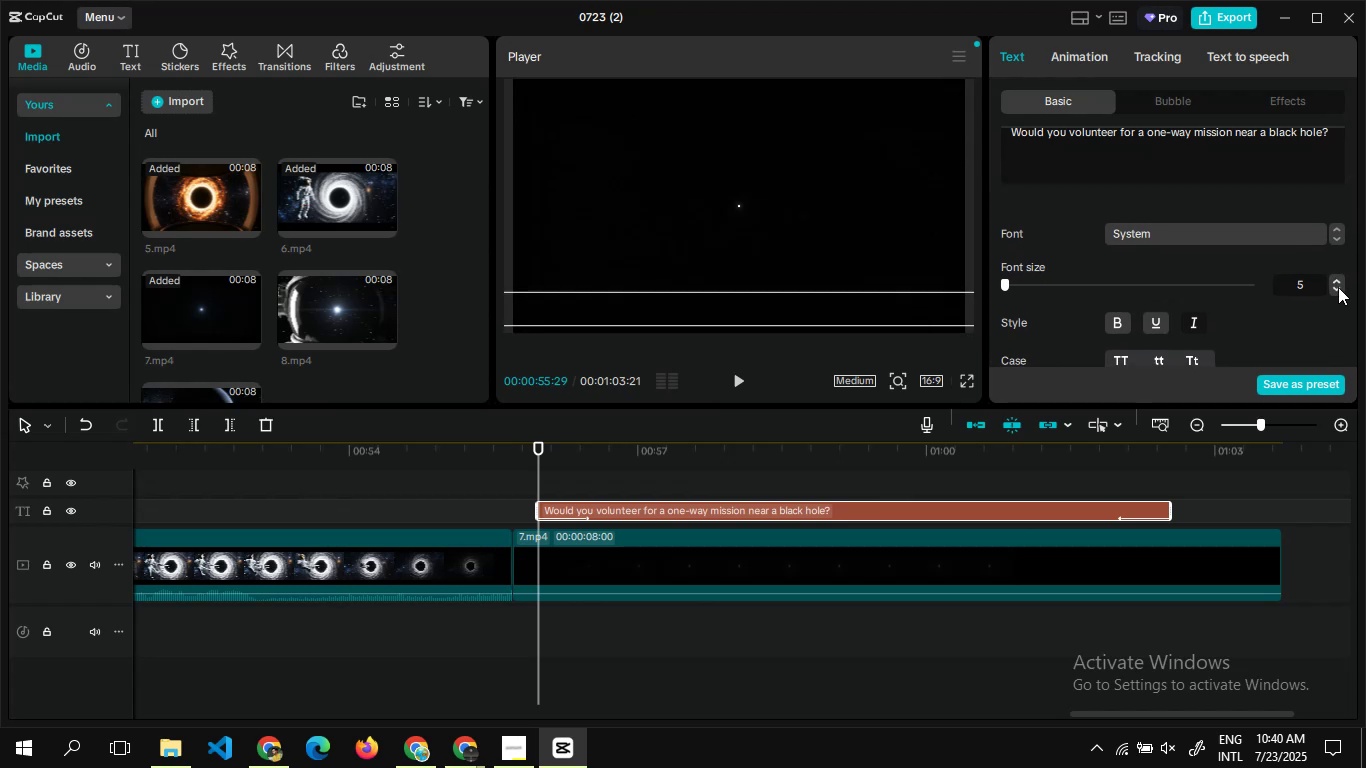 
double_click([1338, 287])
 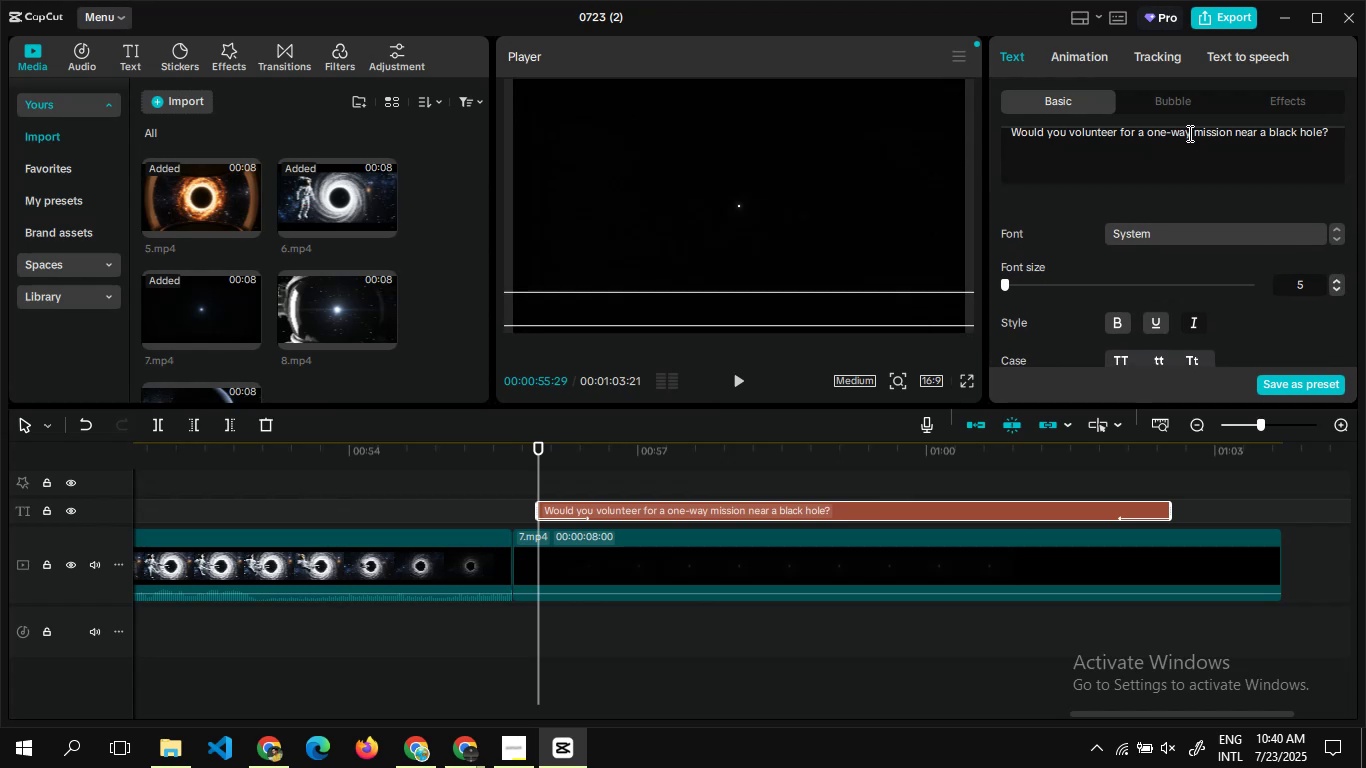 
left_click([1193, 133])
 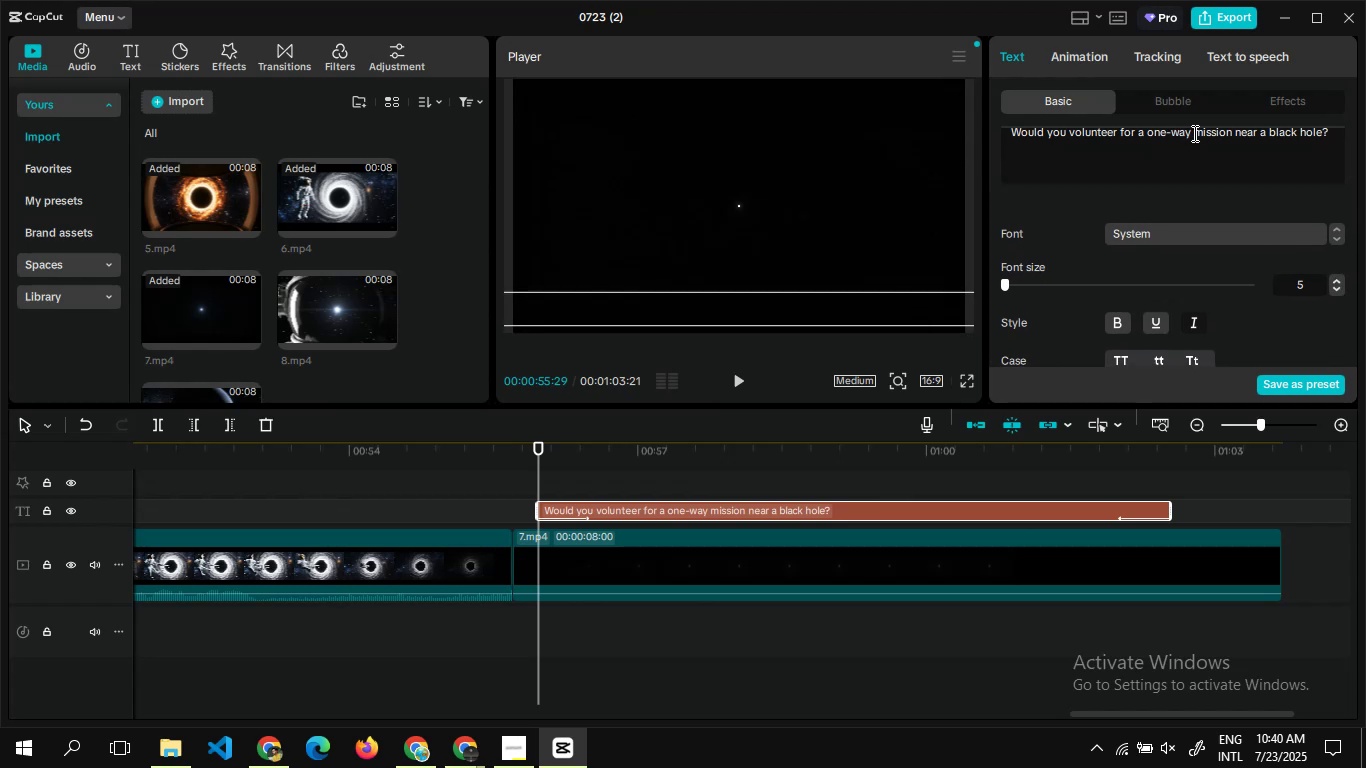 
key(Enter)
 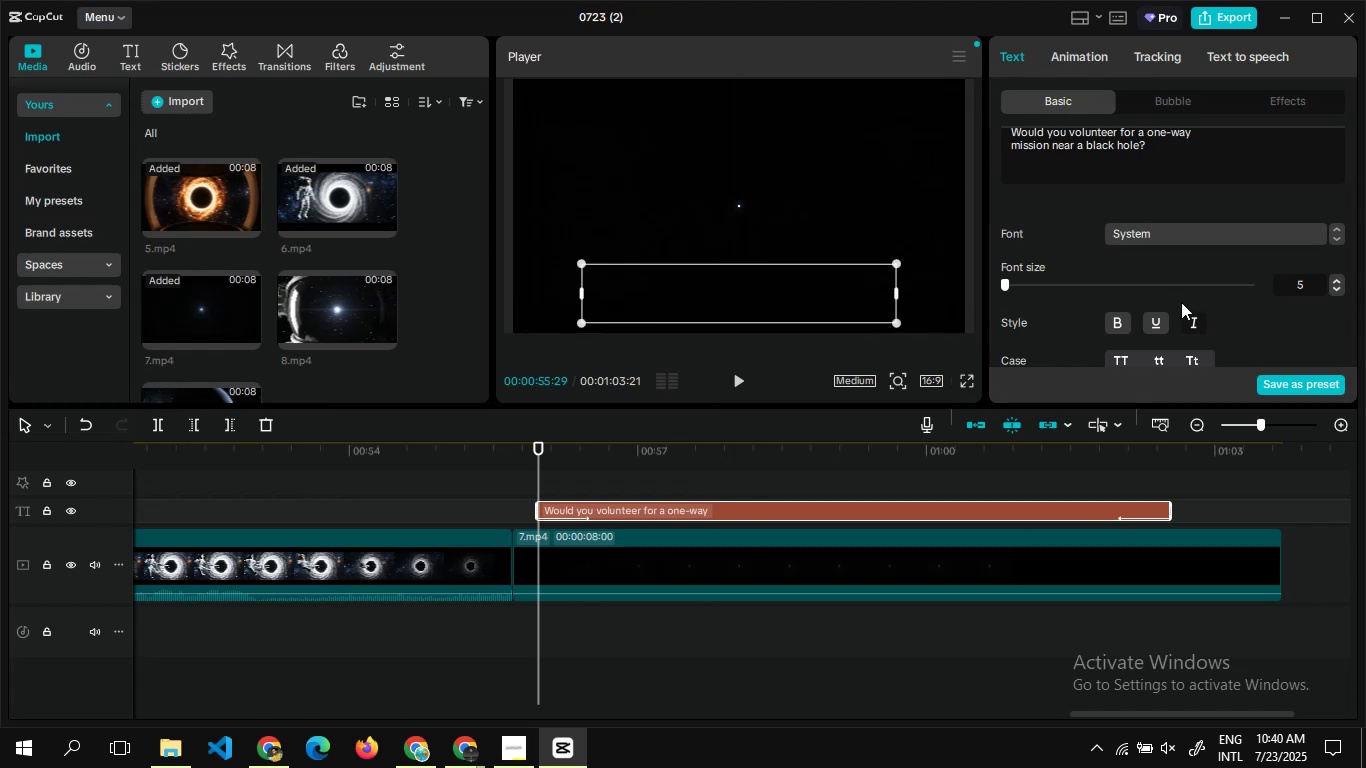 
wait(6.78)
 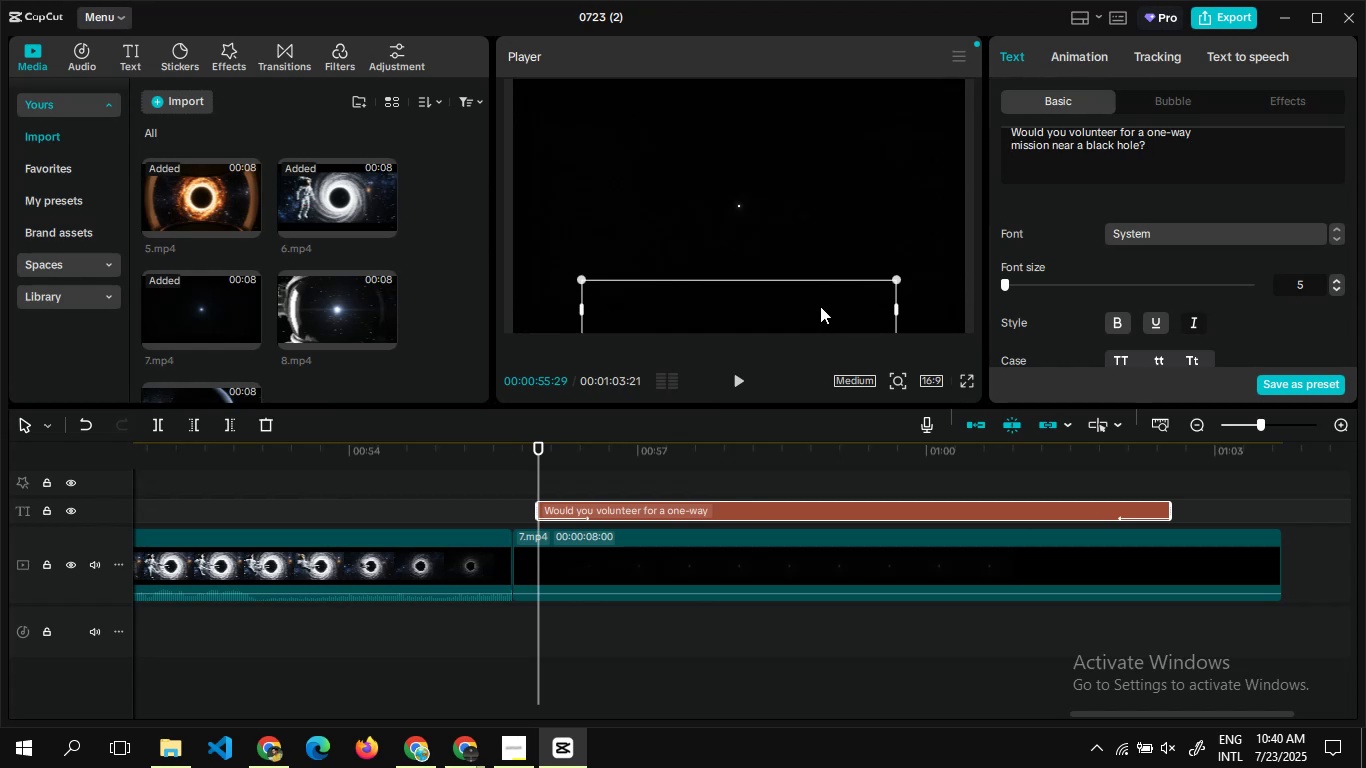 
double_click([764, 478])
 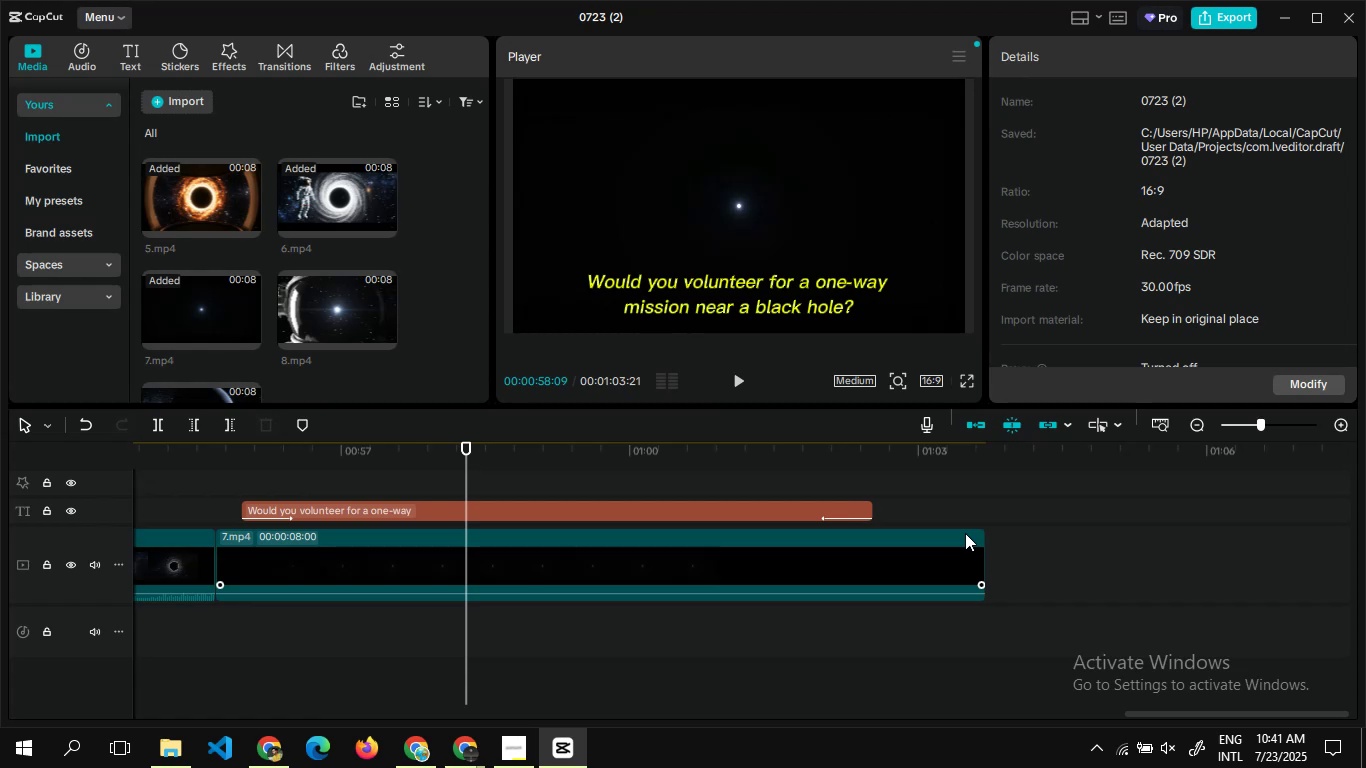 
wait(41.43)
 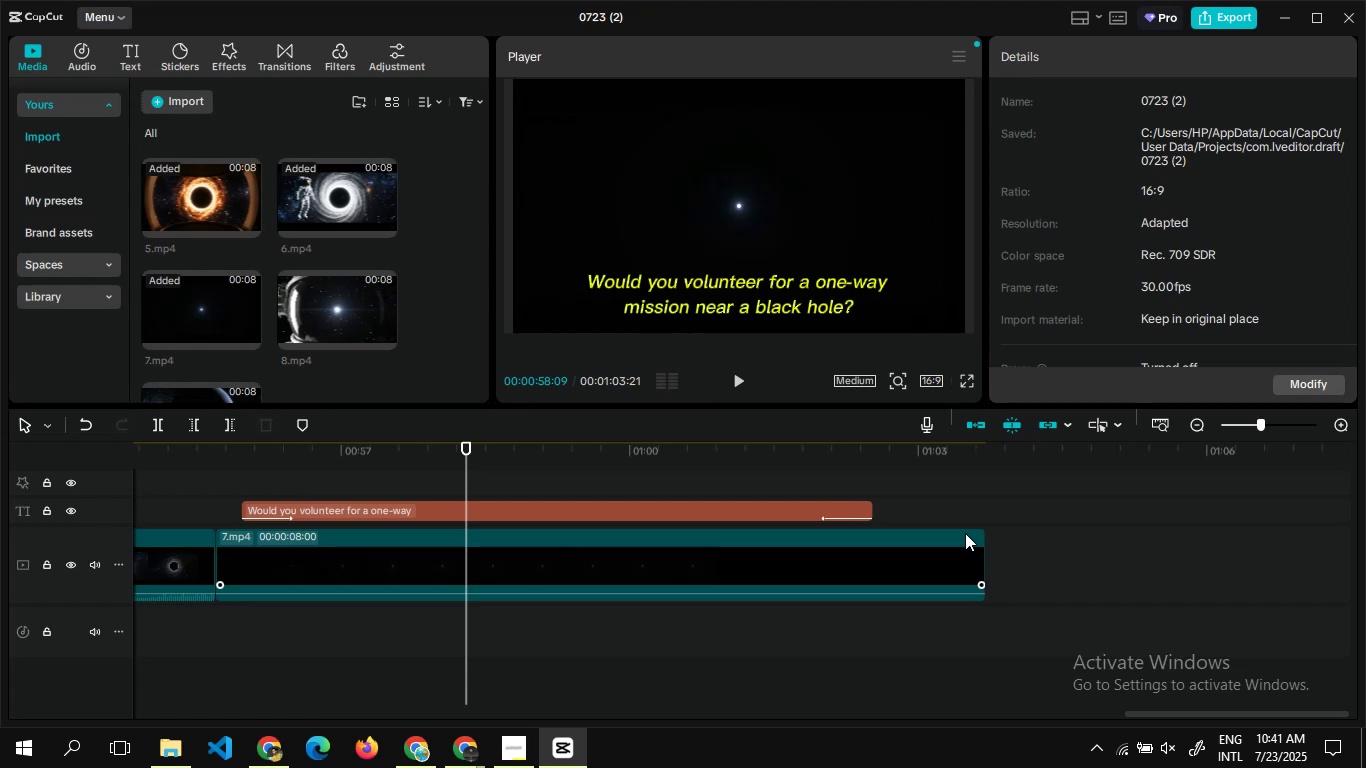 
double_click([983, 479])
 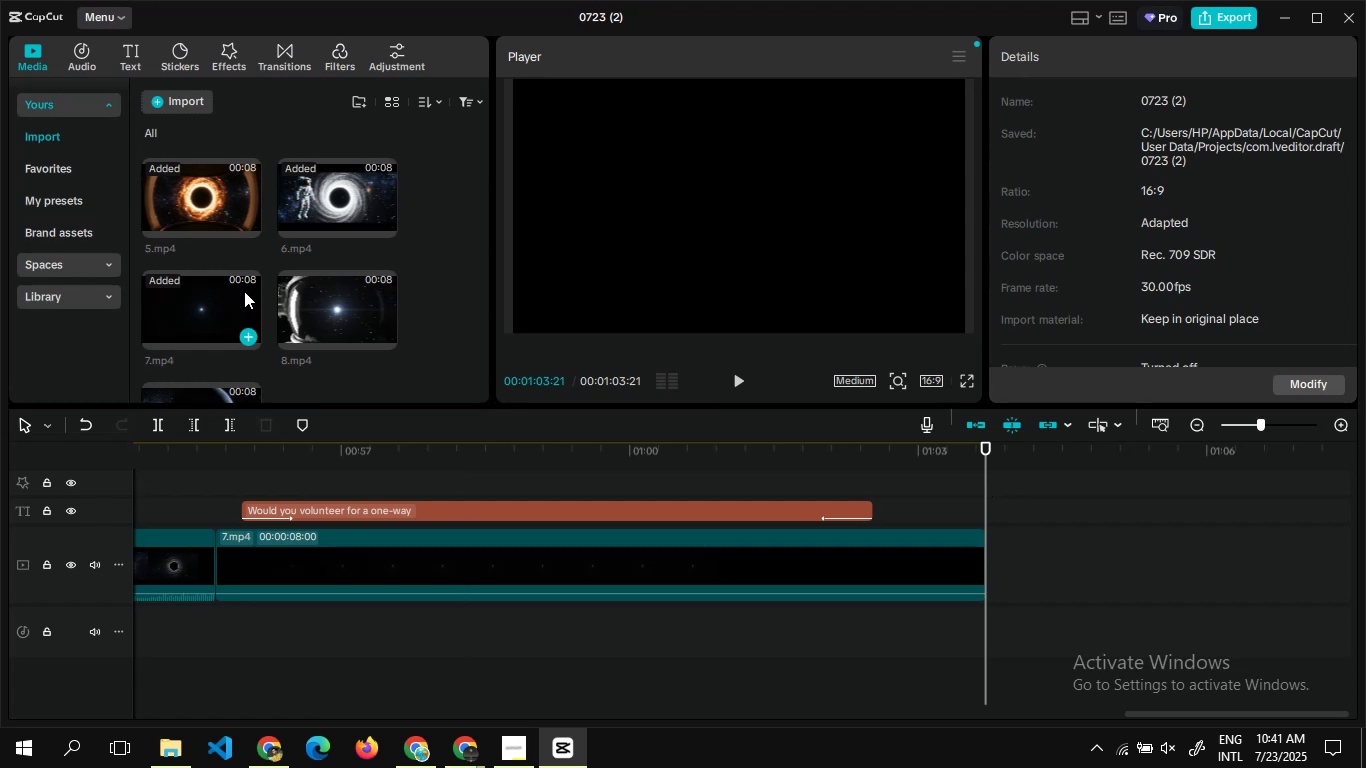 
left_click([379, 330])
 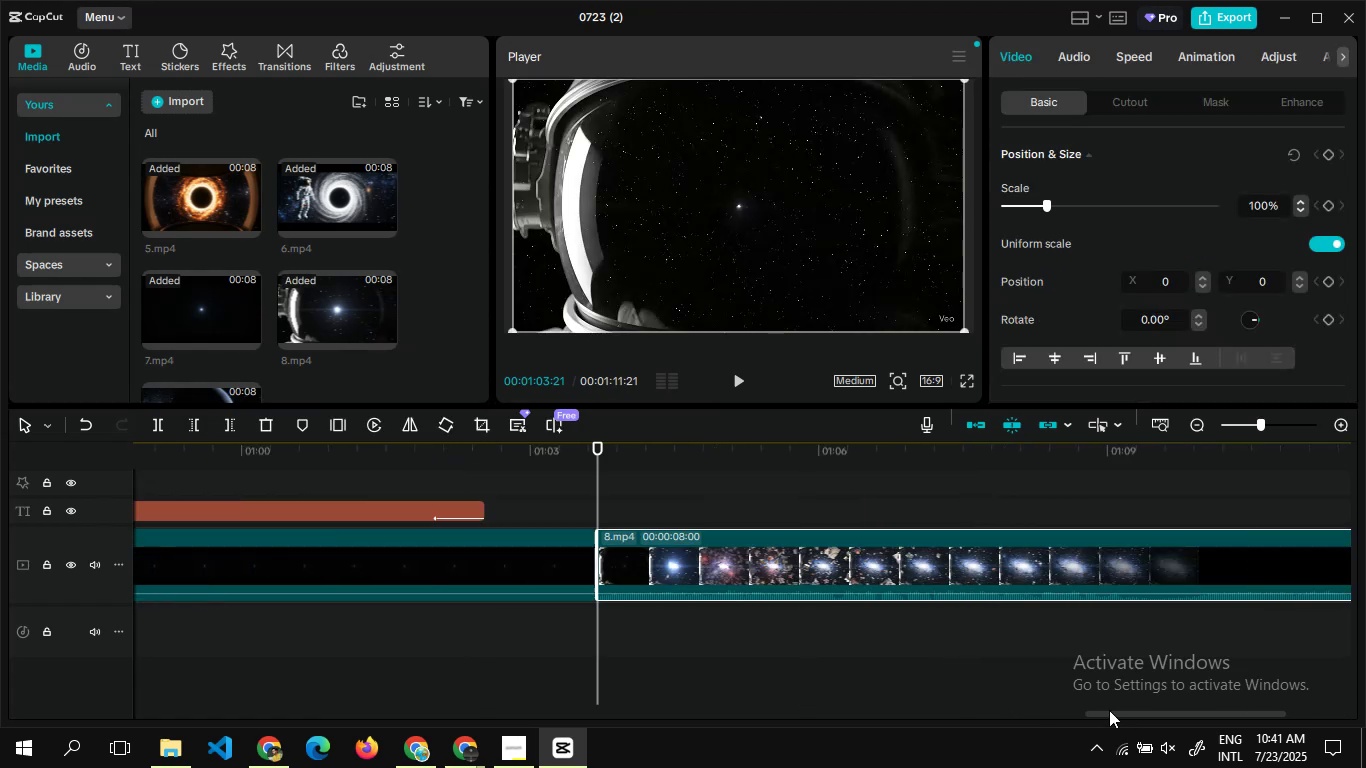 
double_click([647, 474])
 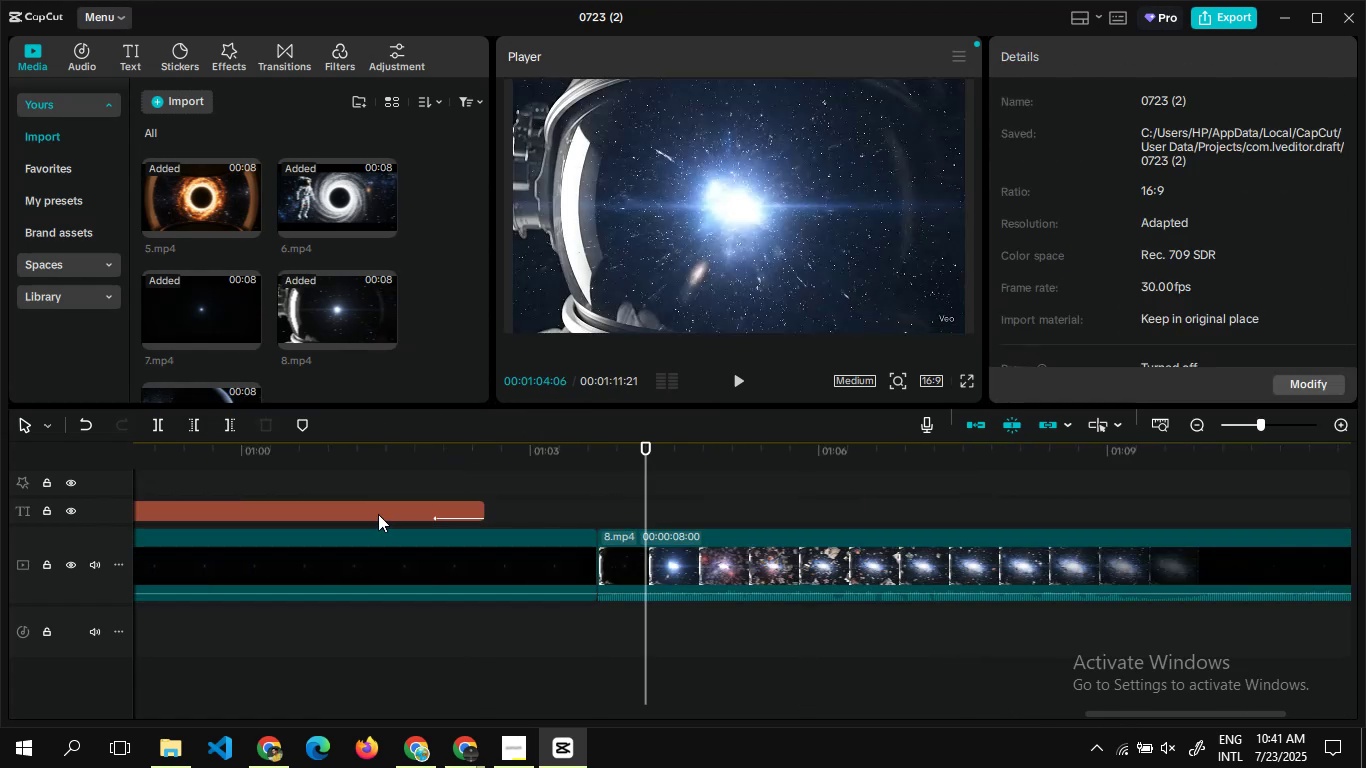 
left_click([378, 514])
 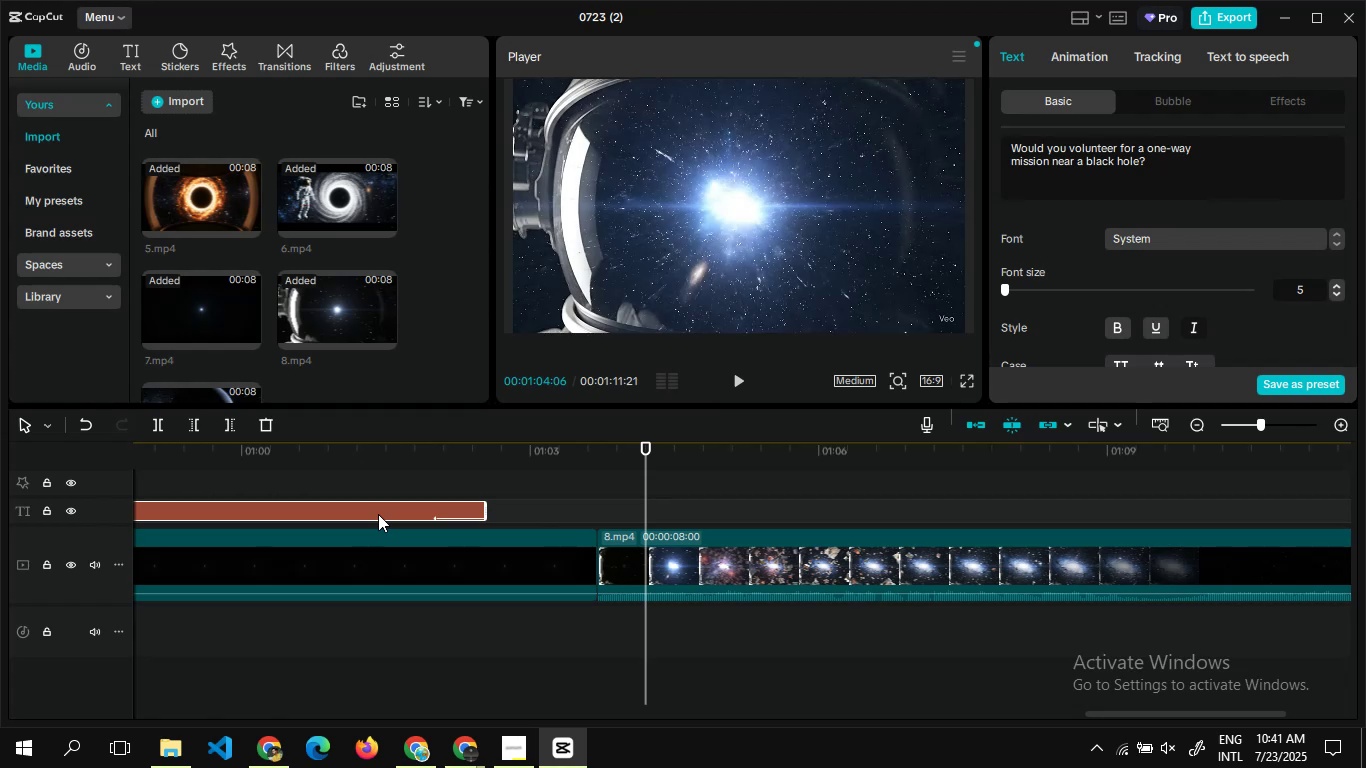 
right_click([378, 514])
 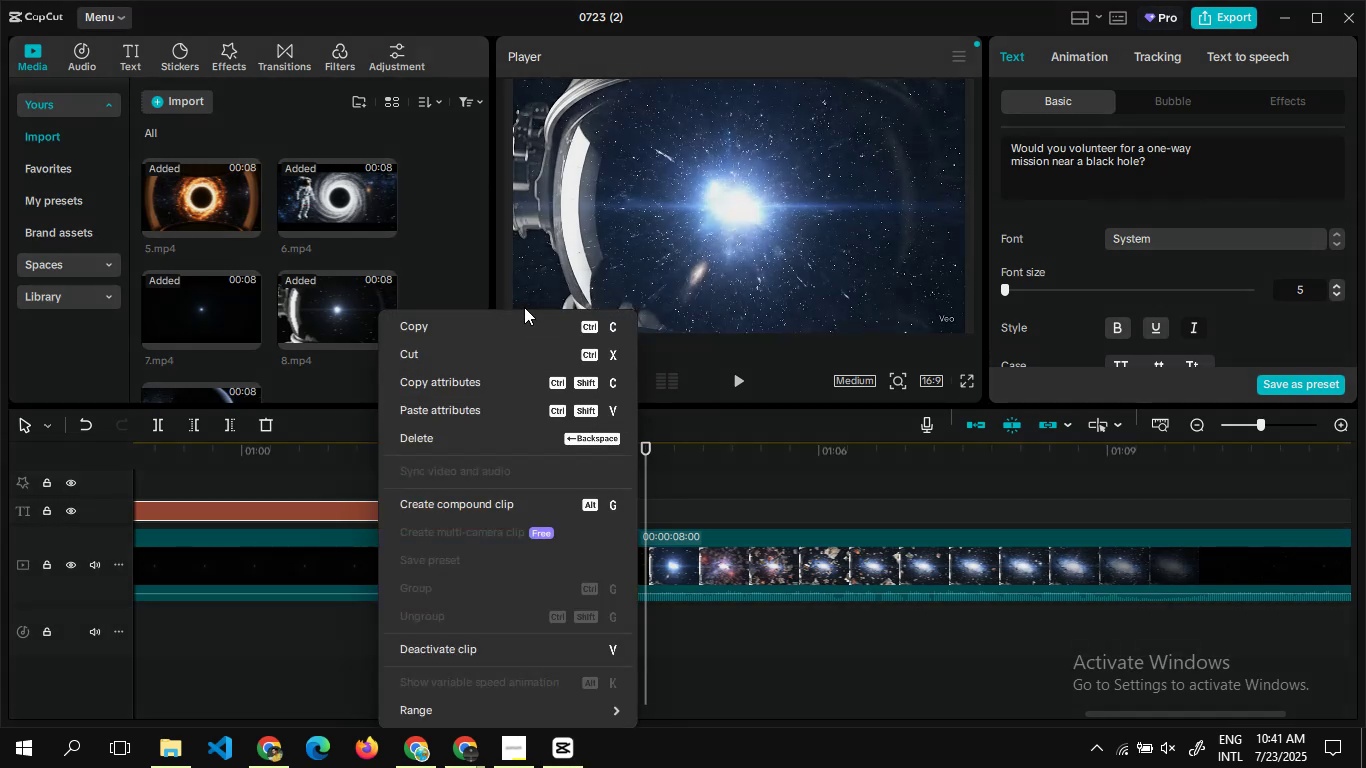 
left_click([527, 319])
 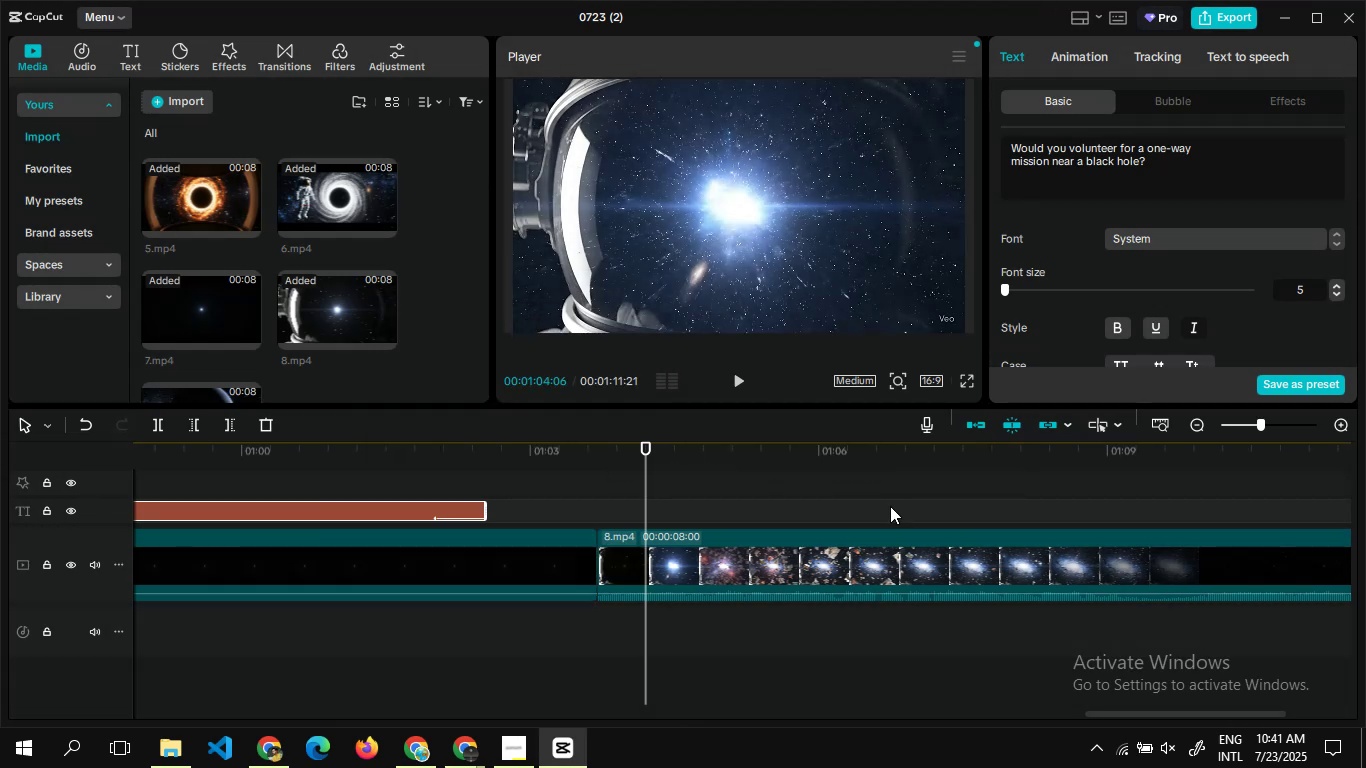 
key(Control+V)
 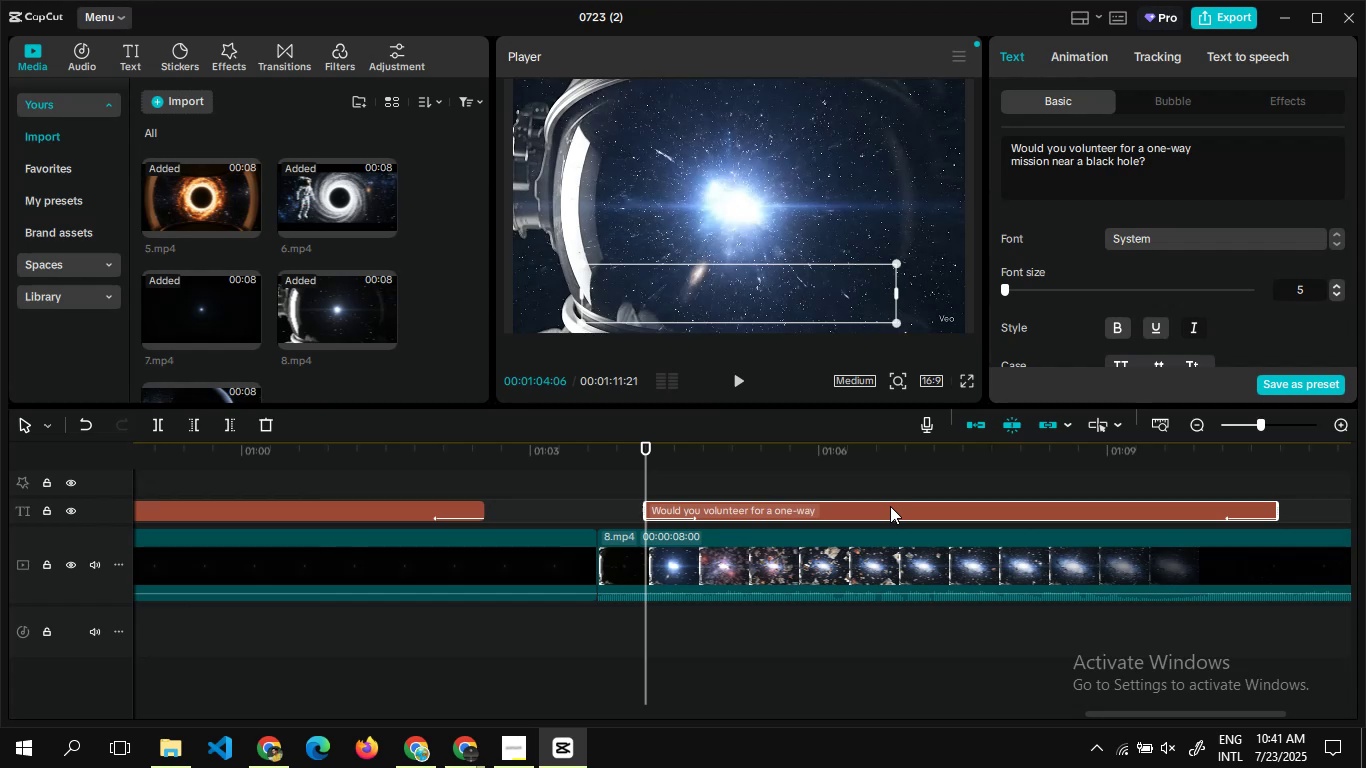 
wait(20.36)
 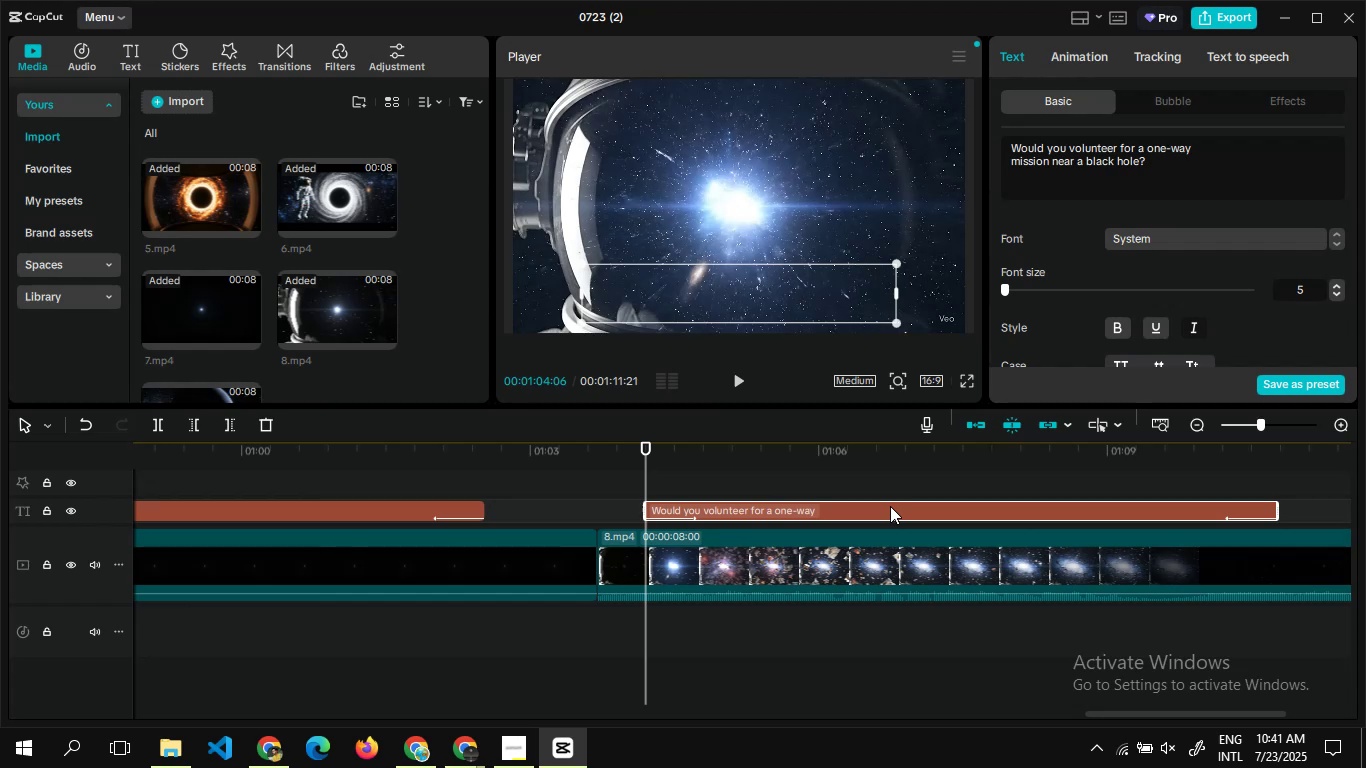 
left_click([426, 749])
 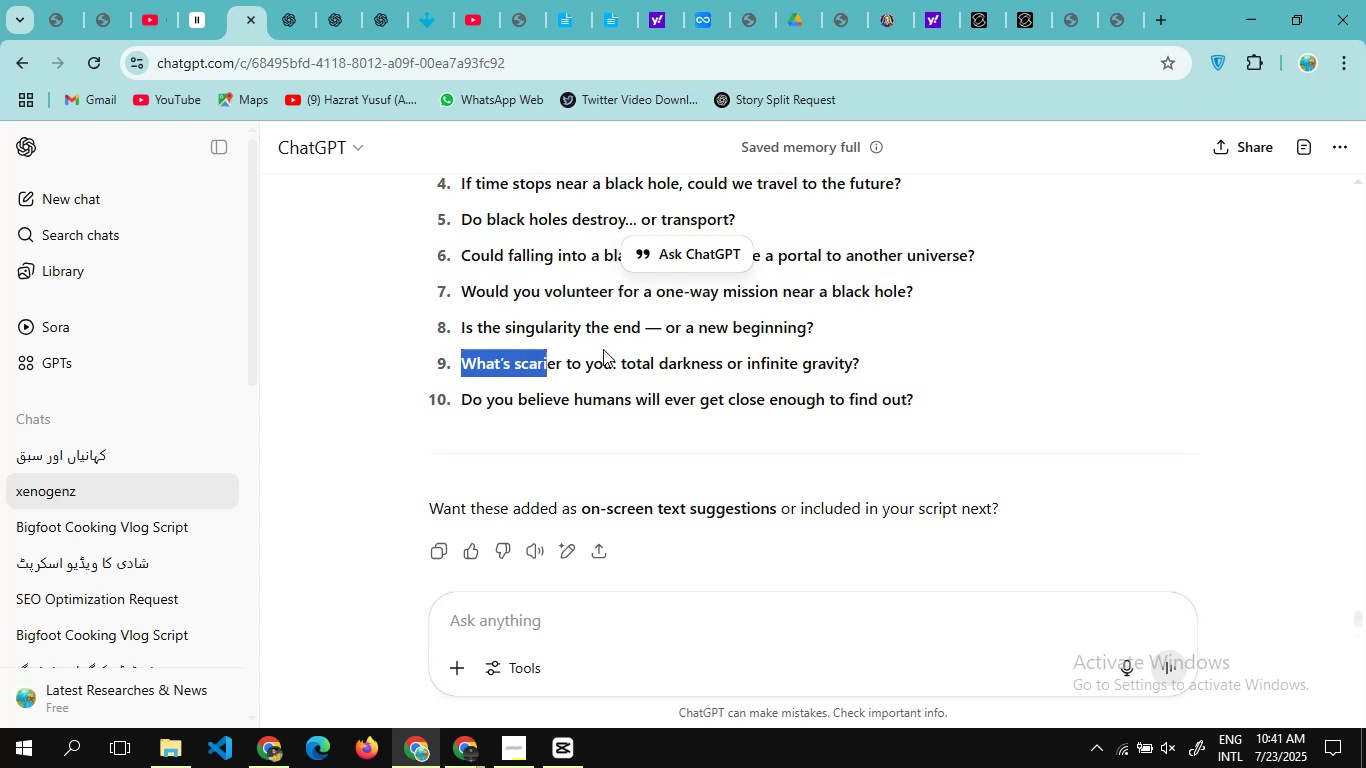 
wait(8.31)
 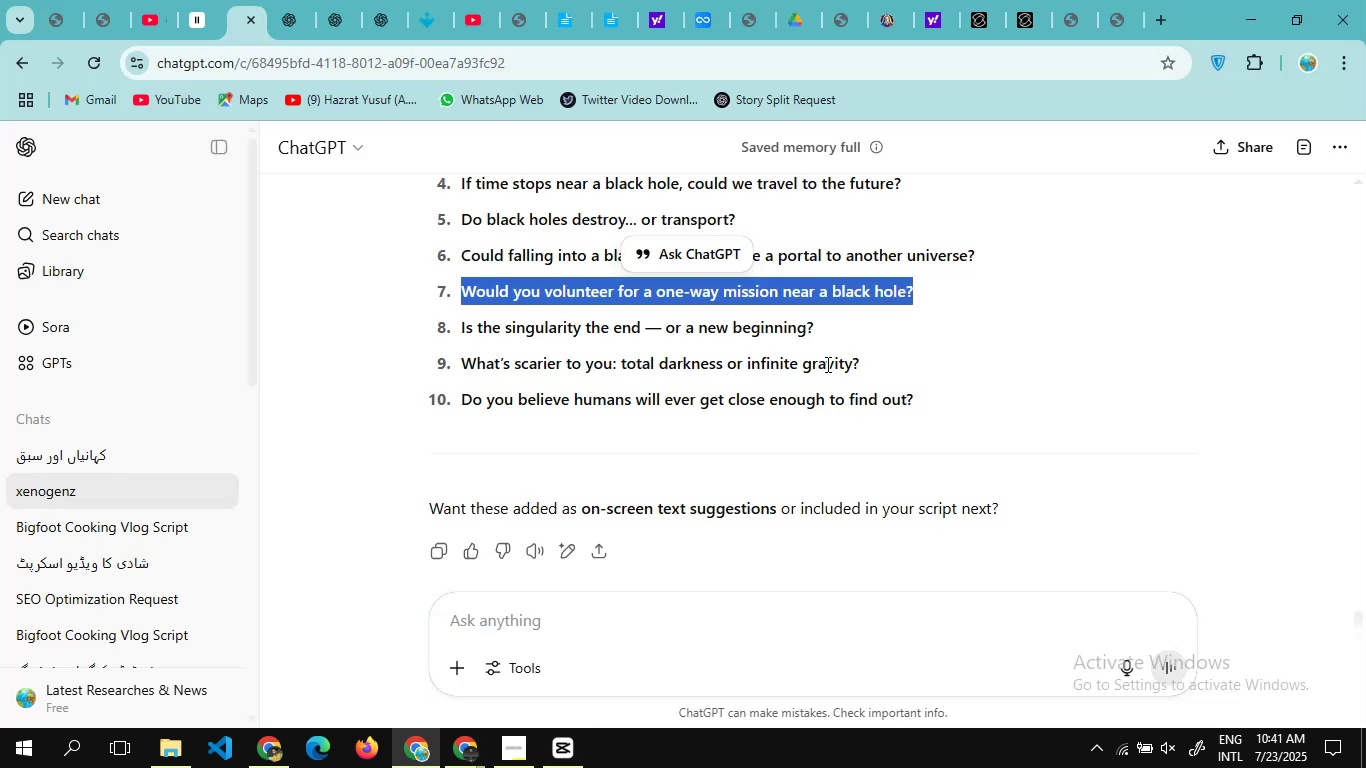 
key(Control+C)
 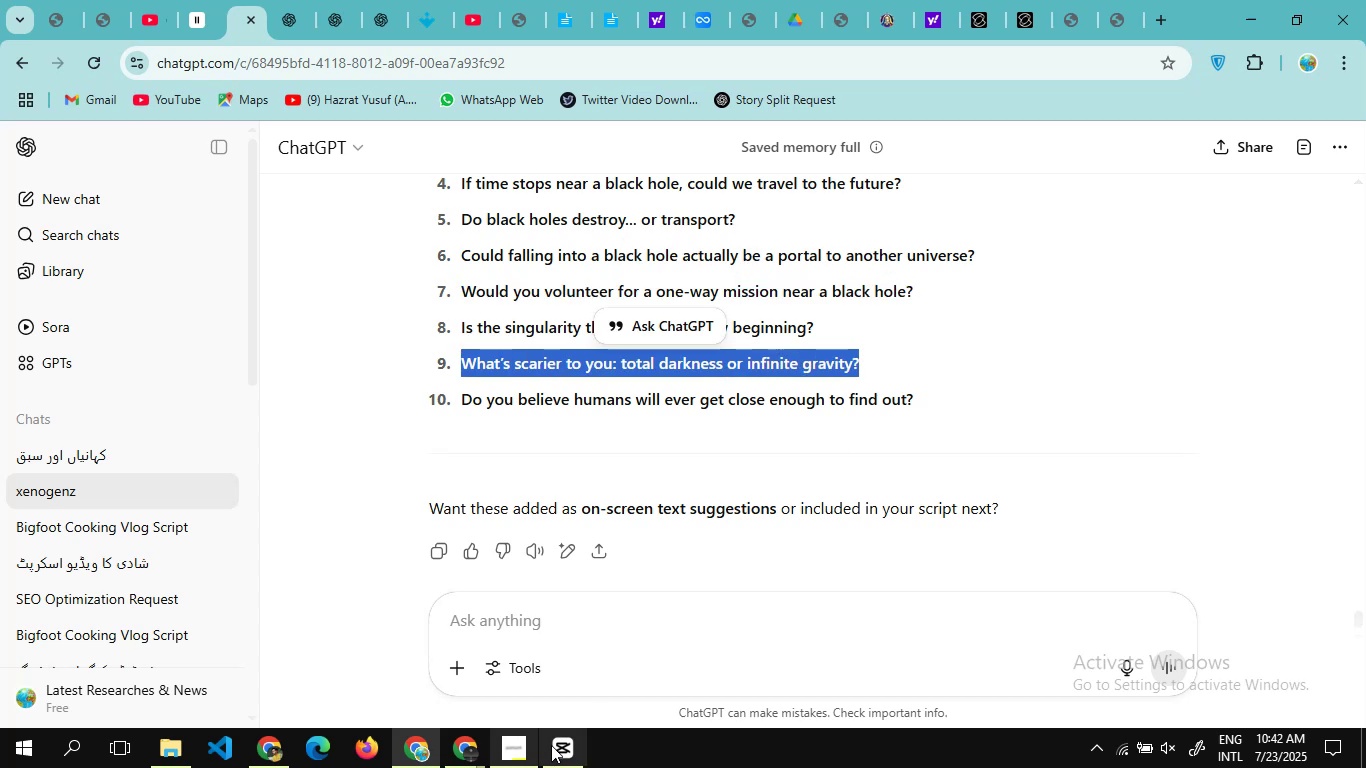 
left_click([558, 743])
 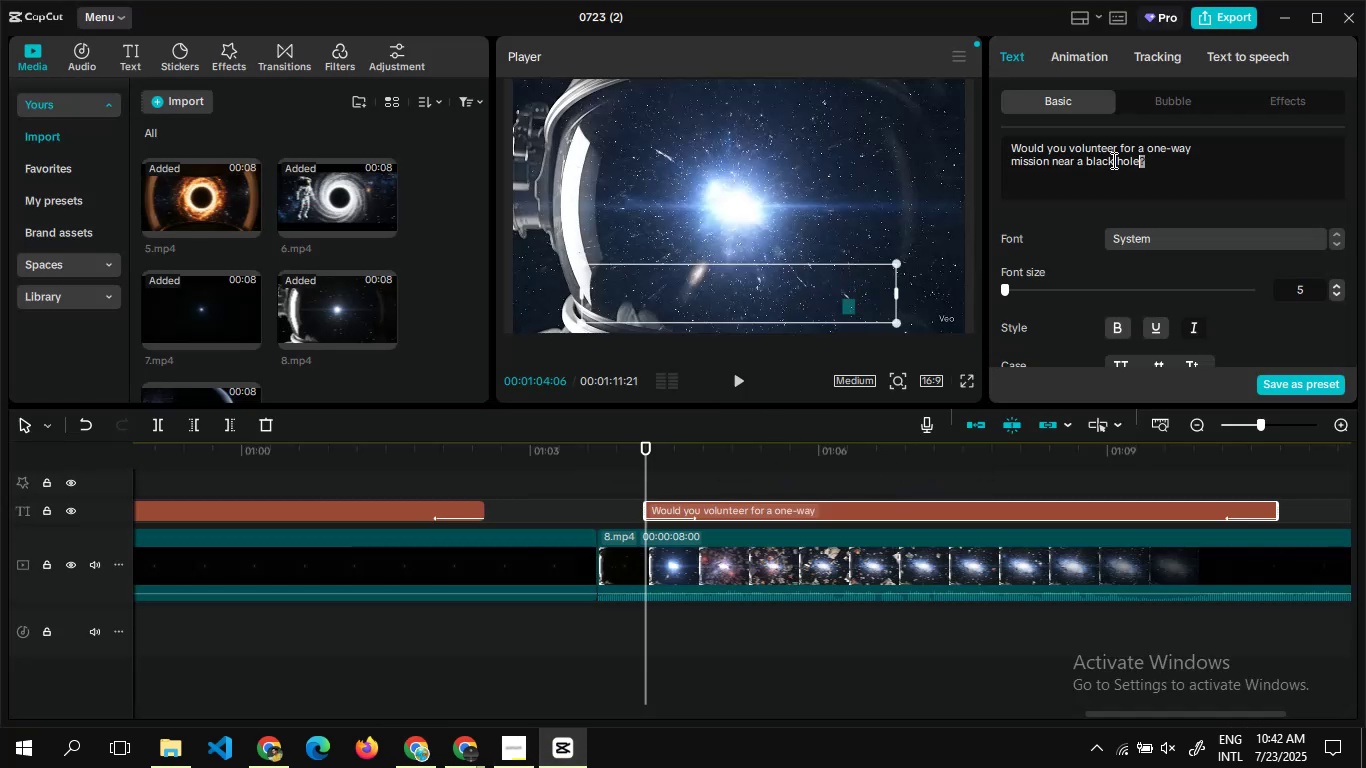 
hold_key(key=ControlLeft, duration=1.5)
 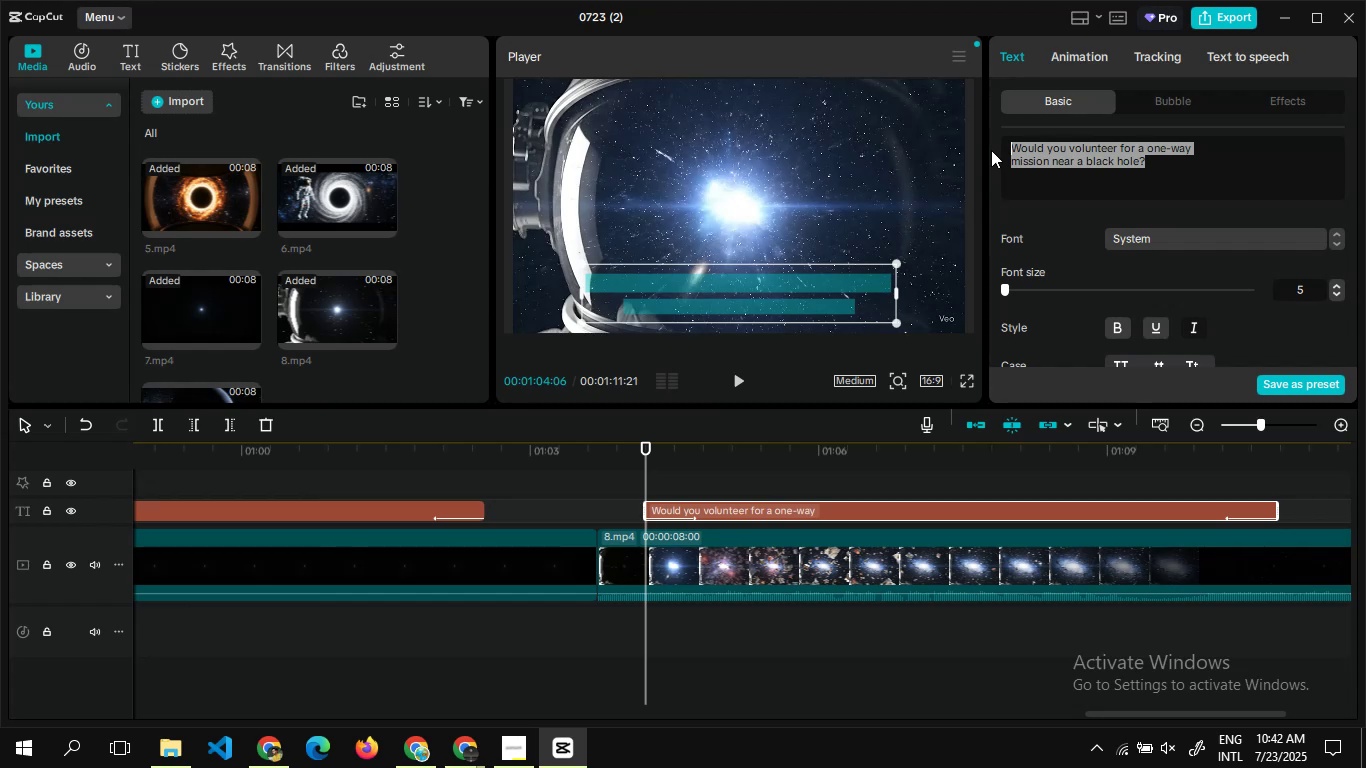 
key(Control+V)
 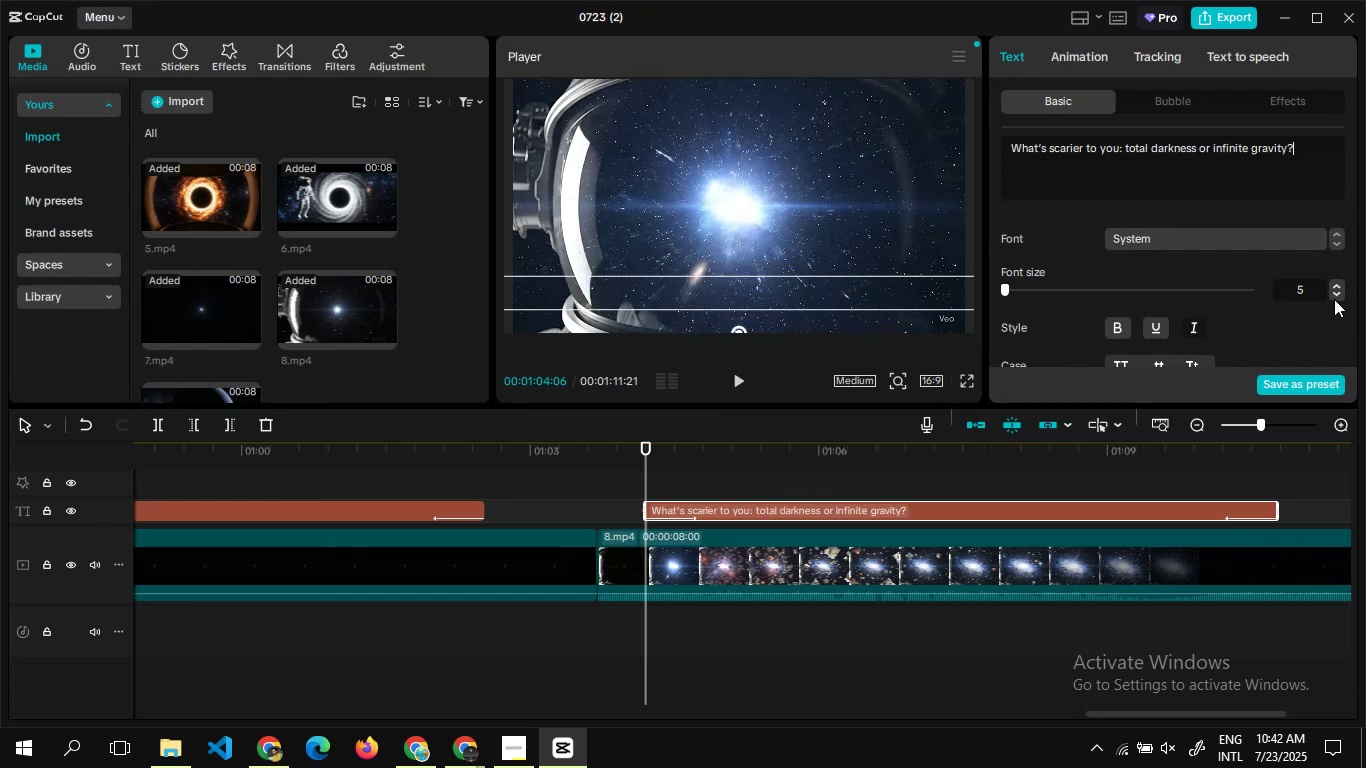 
left_click([1335, 293])
 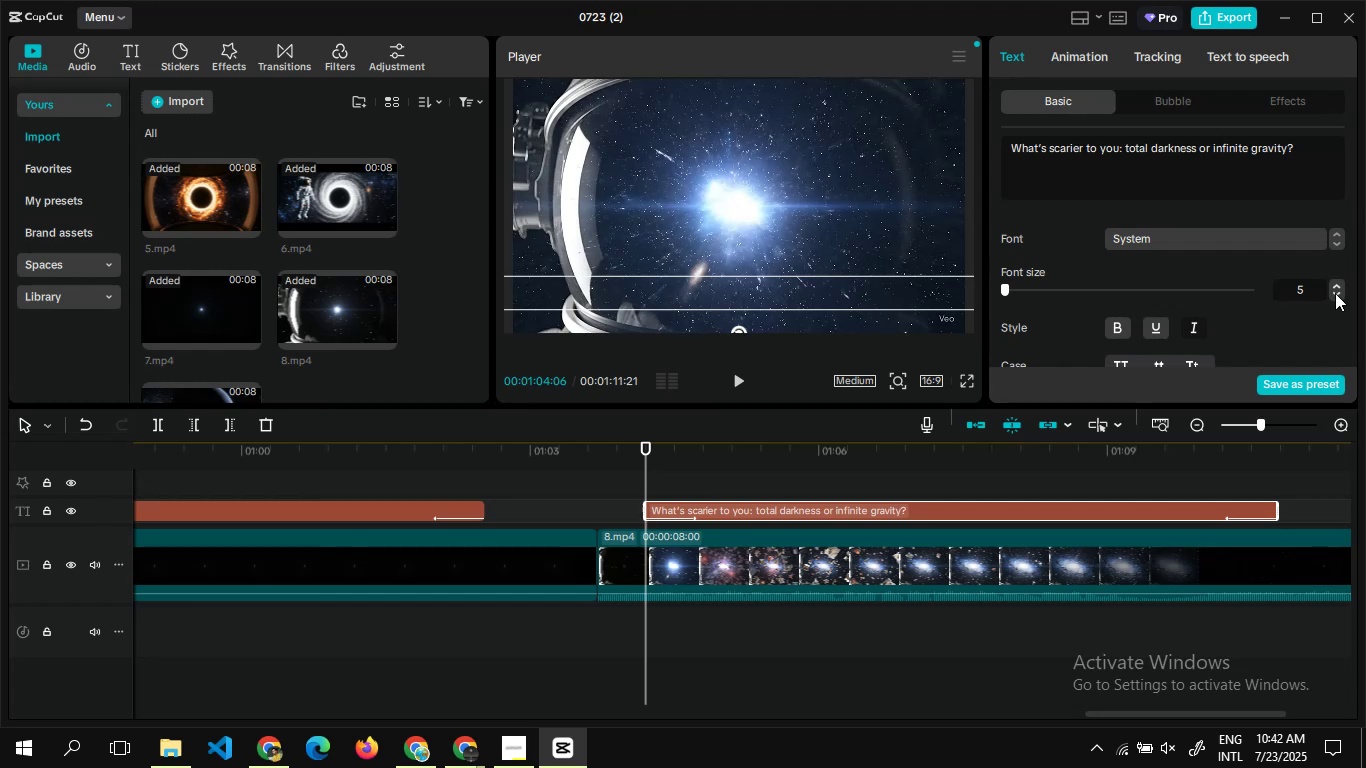 
wait(6.94)
 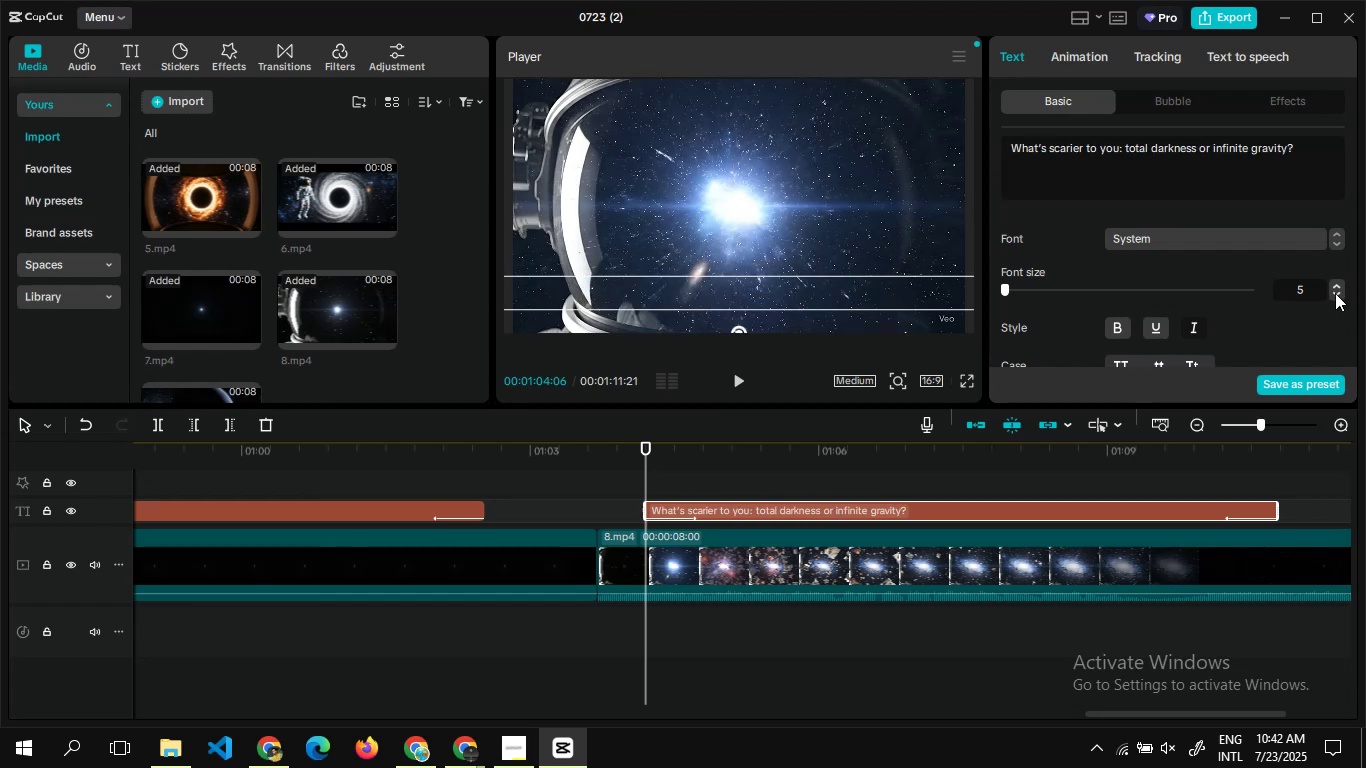 
double_click([1037, 462])
 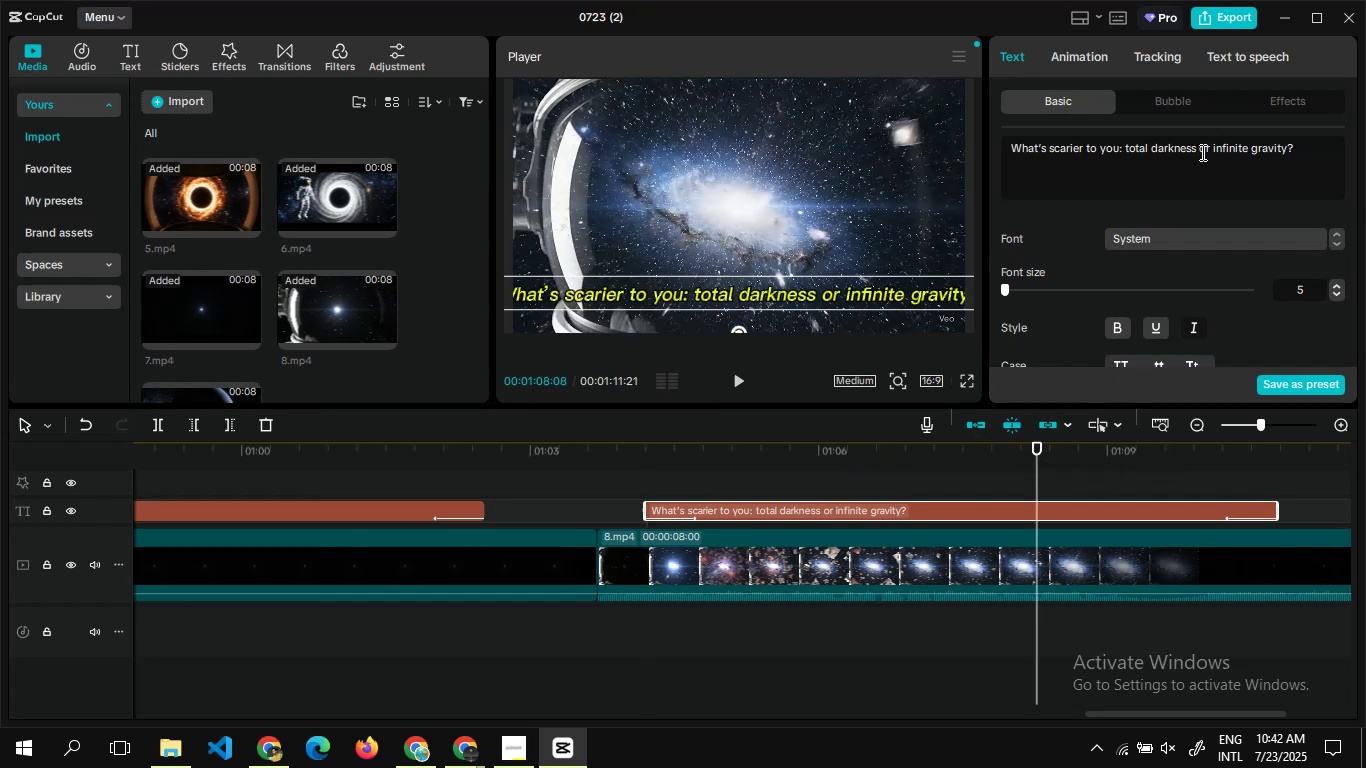 
left_click([1149, 144])
 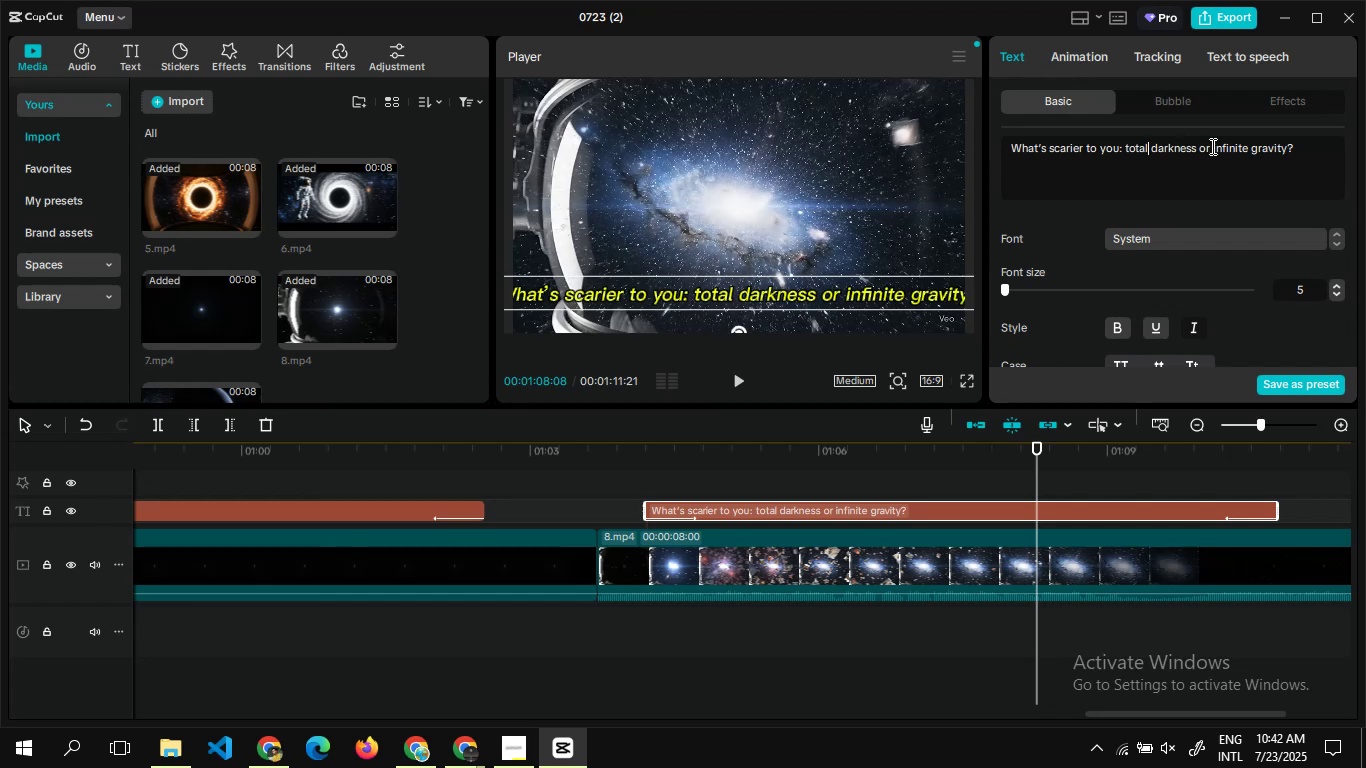 
left_click([1211, 146])
 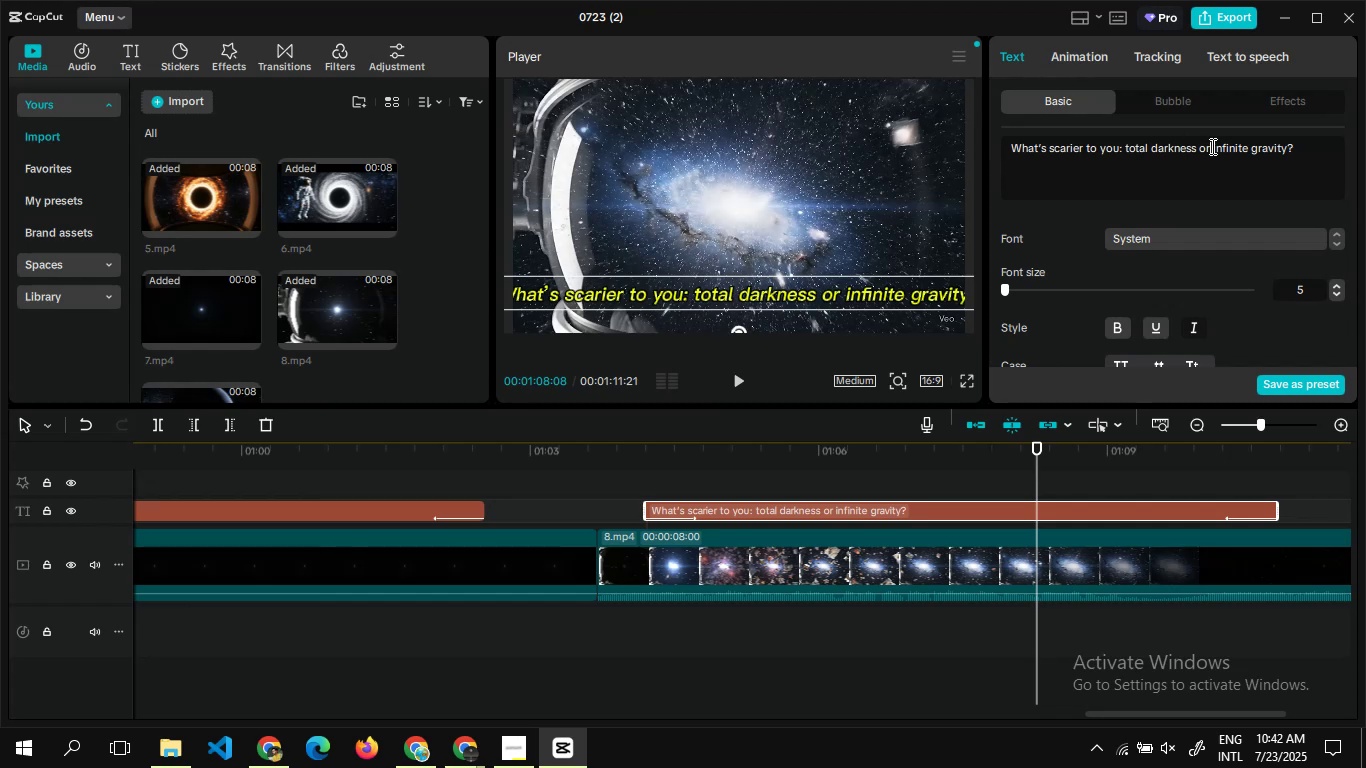 
key(Enter)
 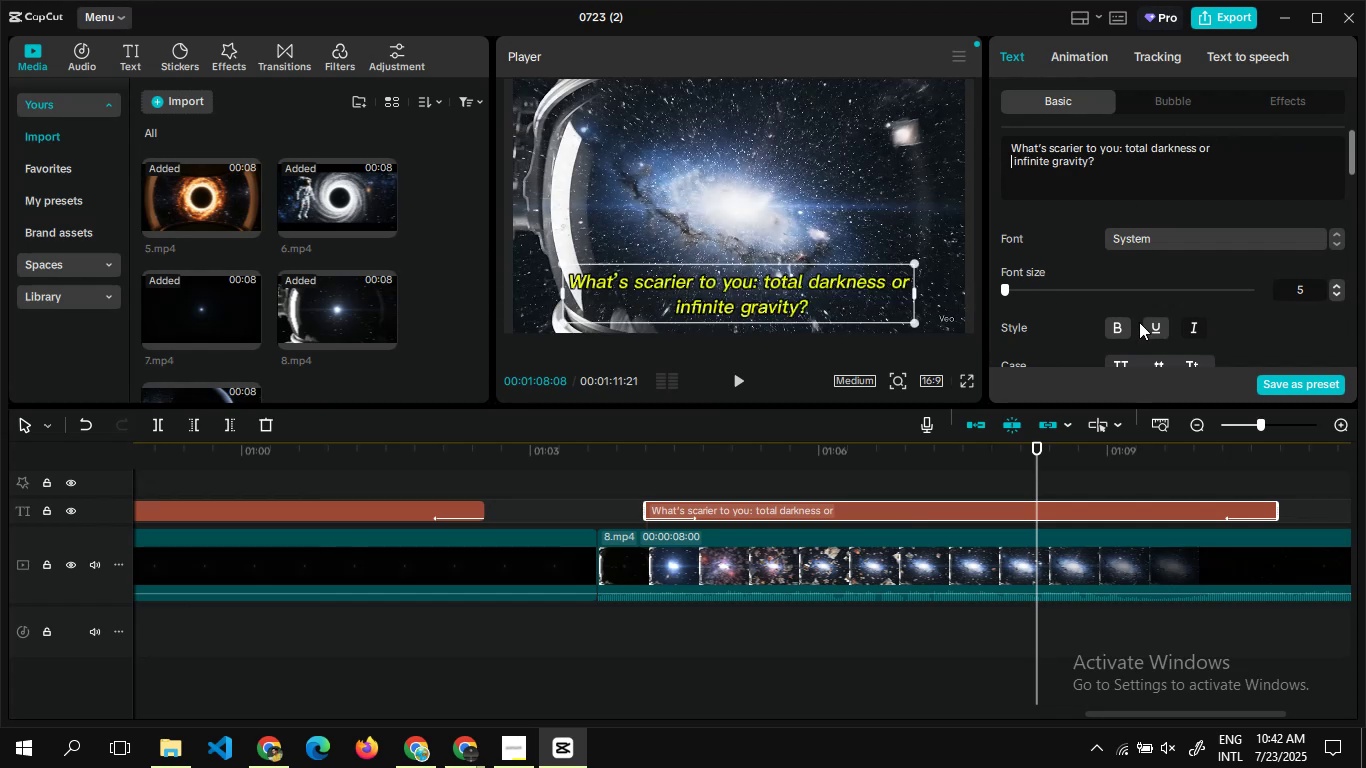 
wait(8.24)
 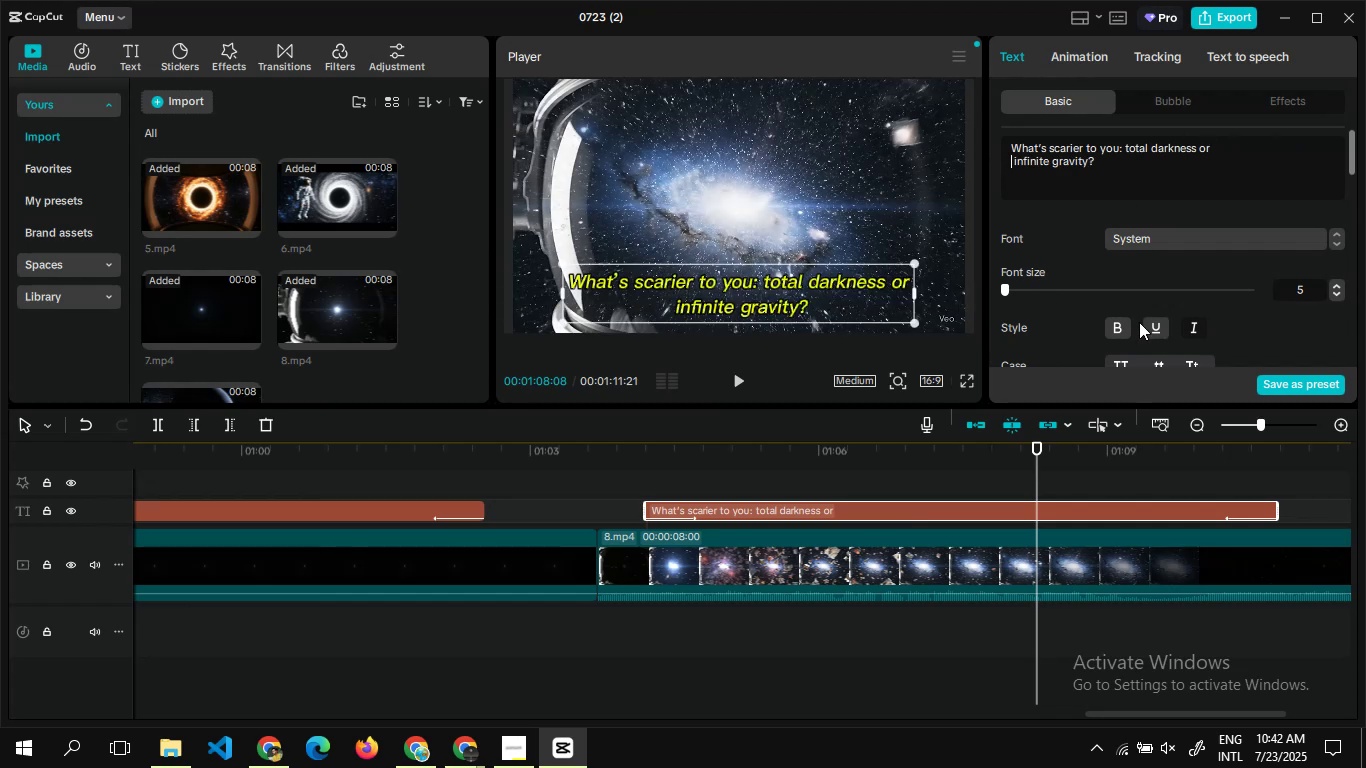 
double_click([1010, 486])
 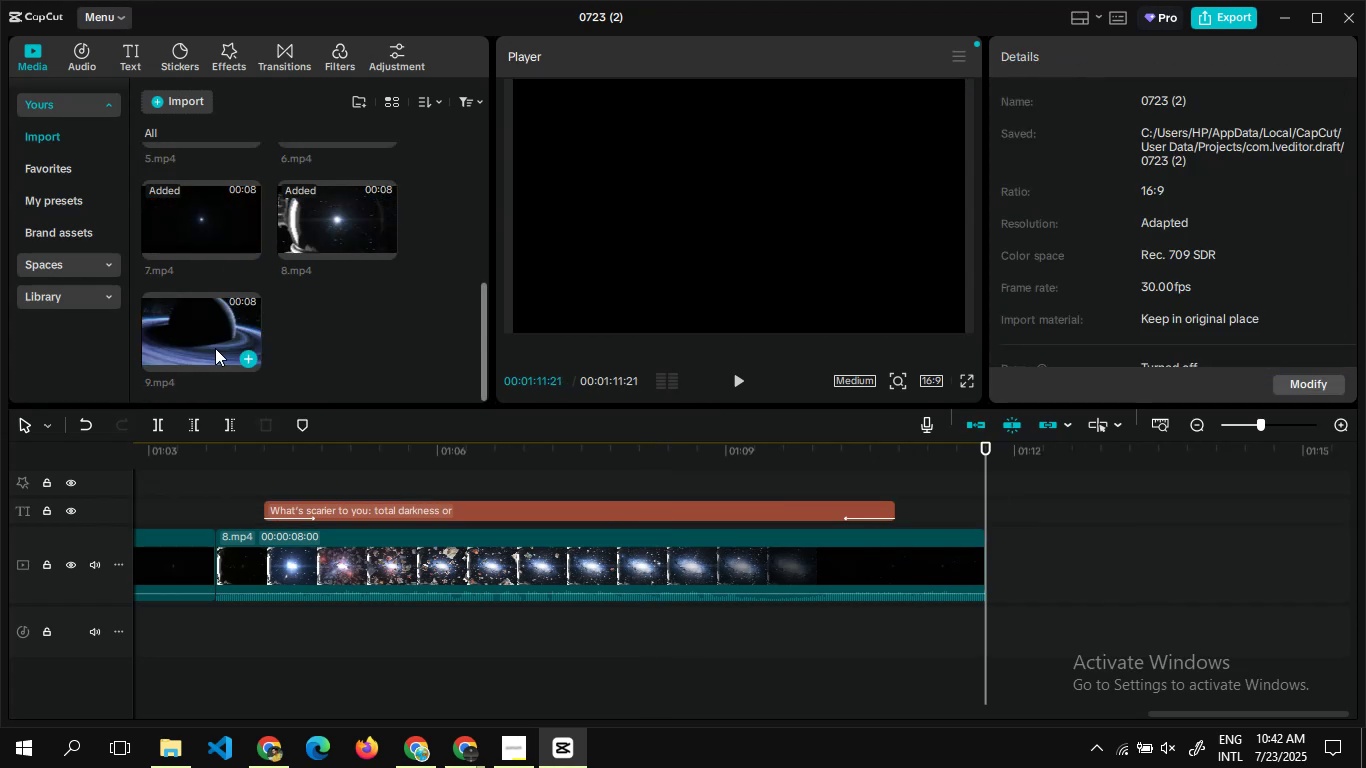 
left_click([245, 358])
 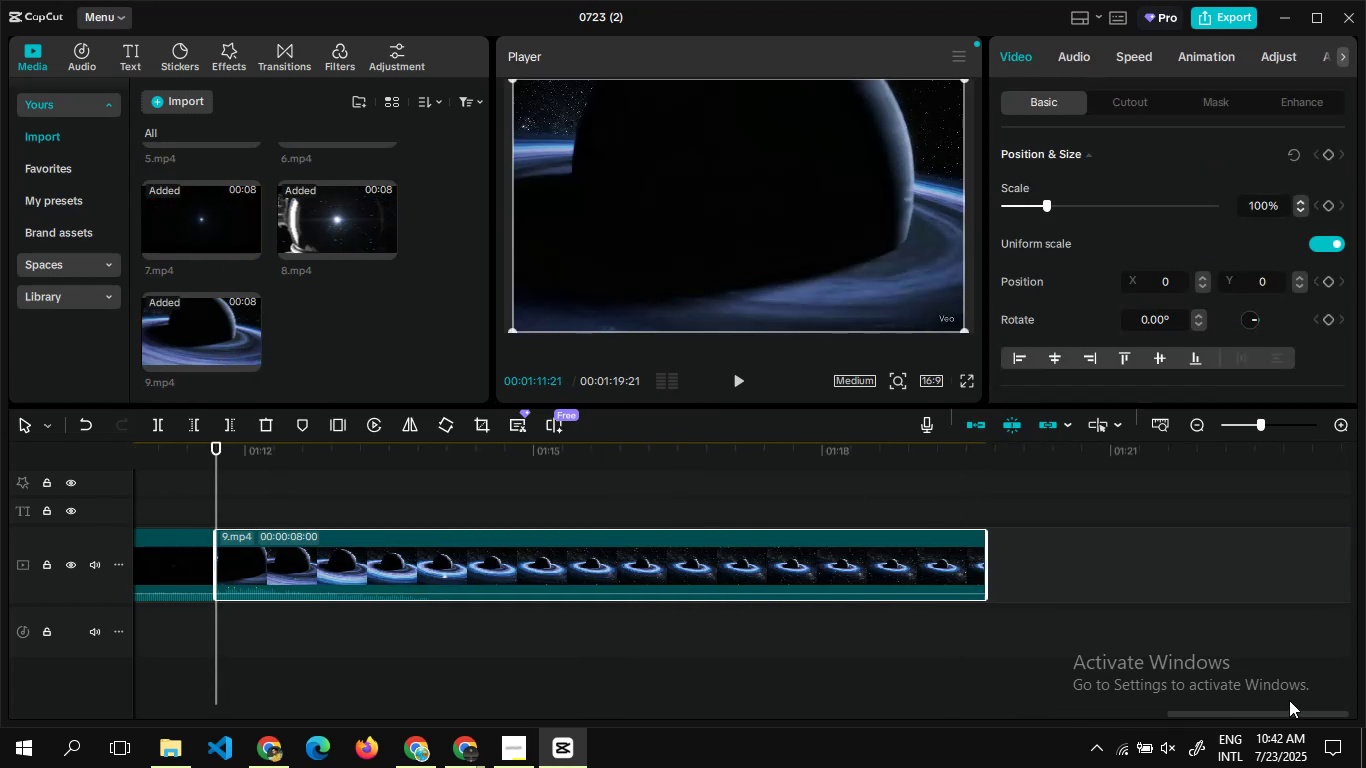 
wait(6.44)
 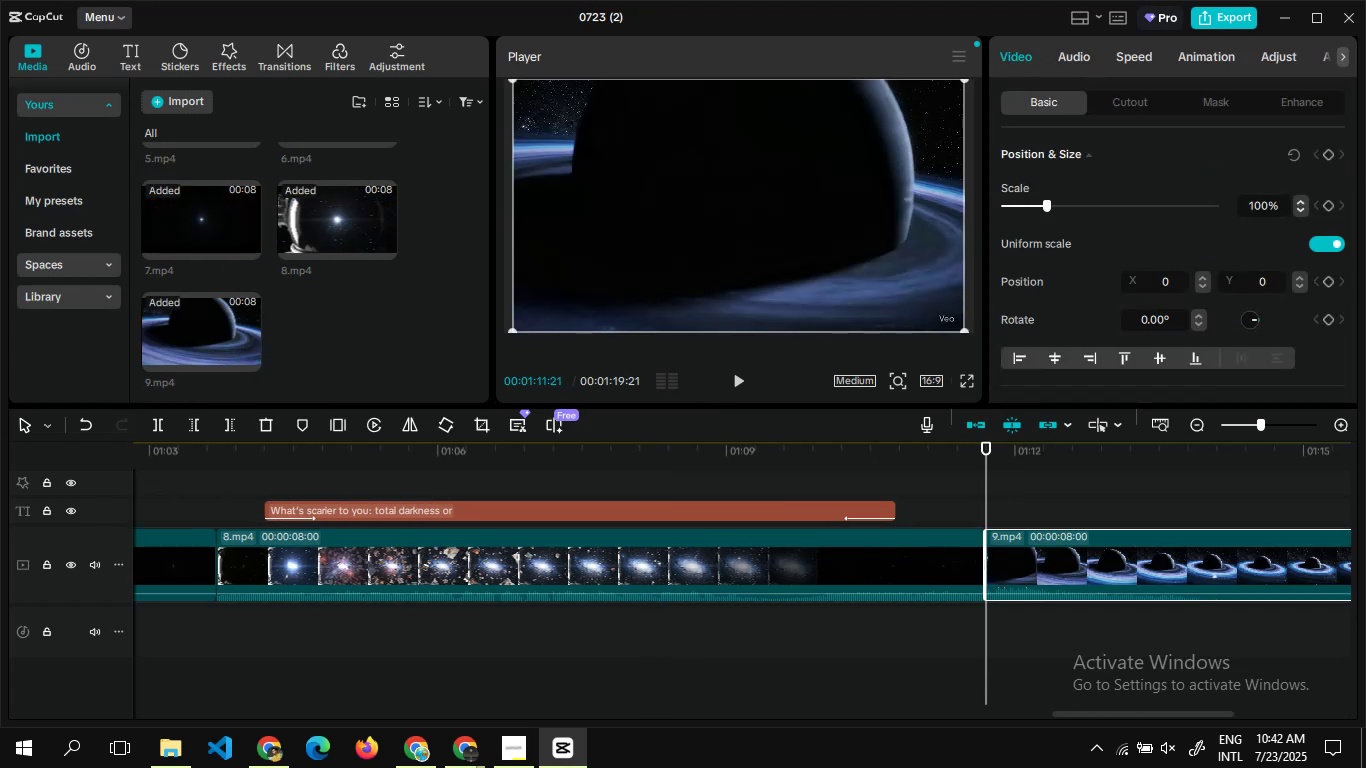 
double_click([985, 464])
 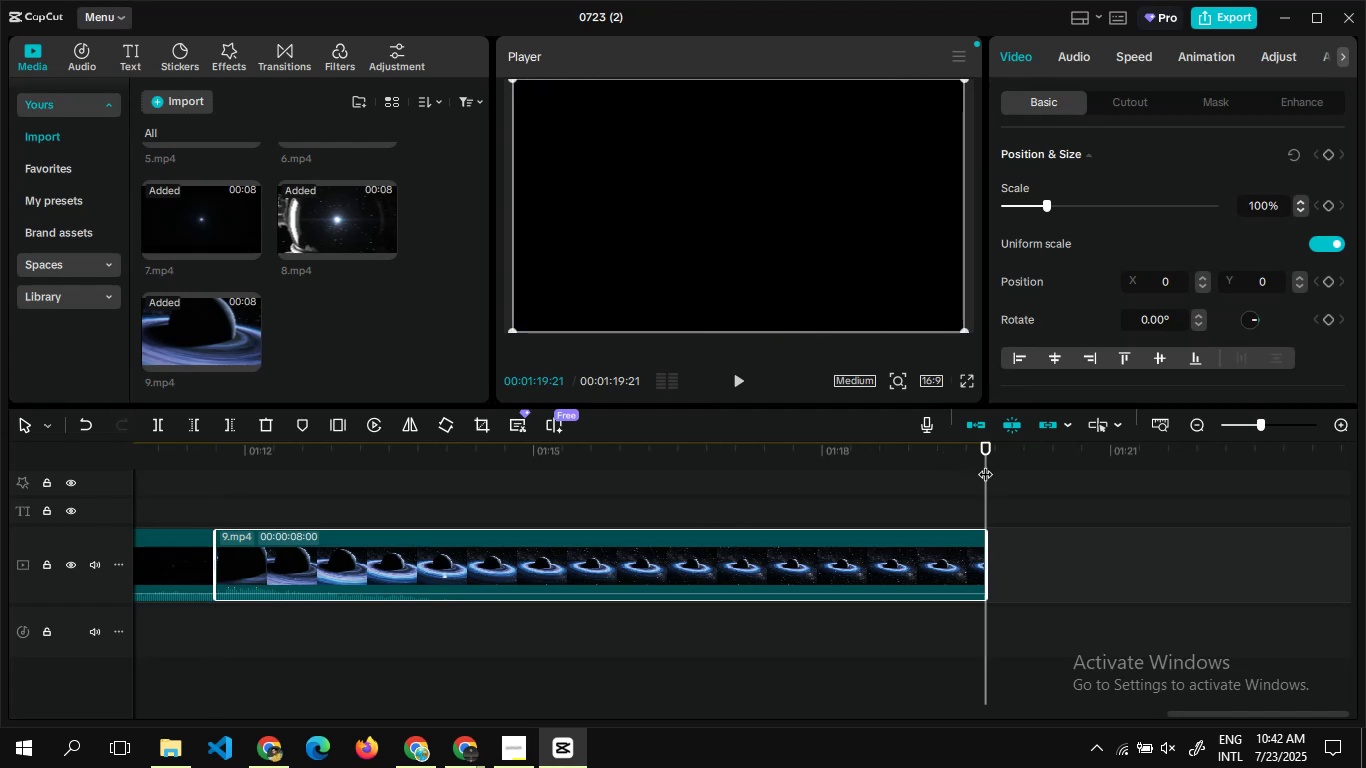 
wait(10.33)
 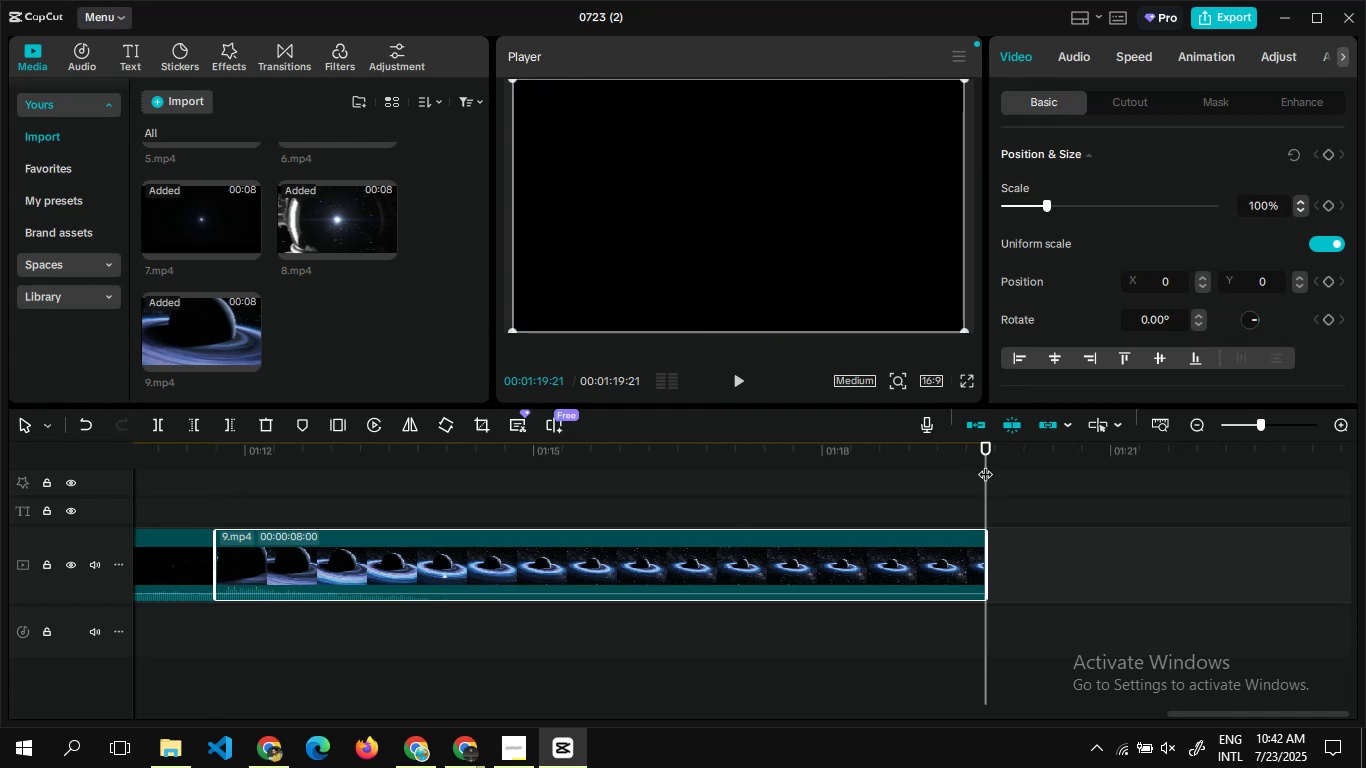 
left_click([69, 300])
 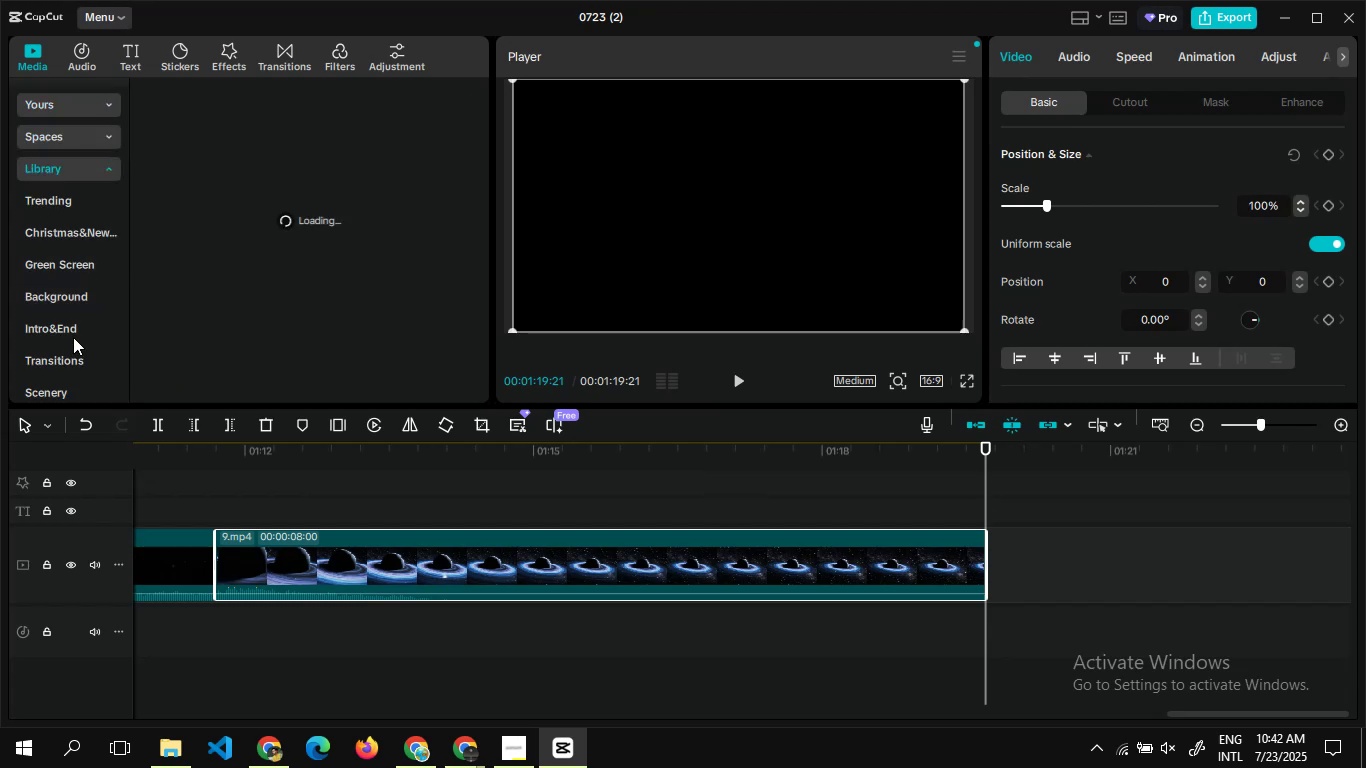 
left_click([68, 335])
 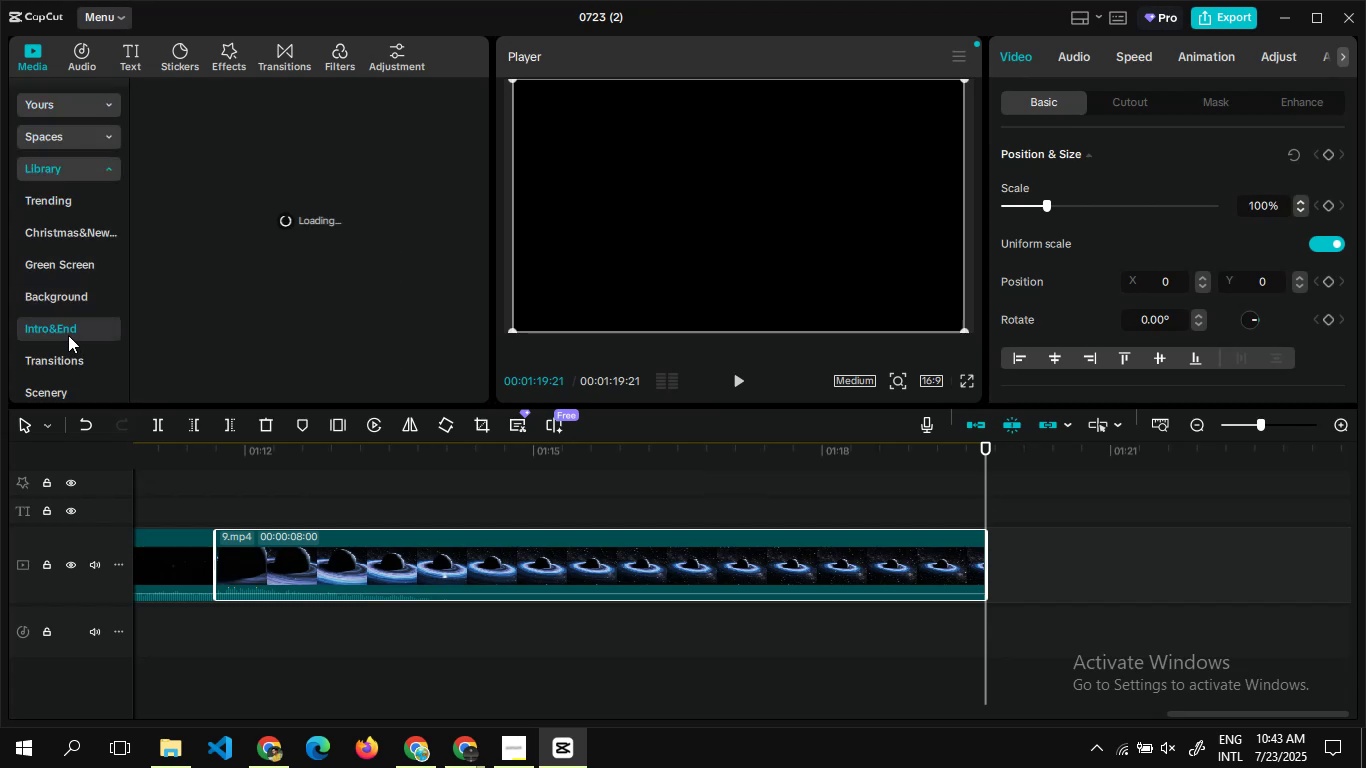 
mouse_move([214, 352])
 